 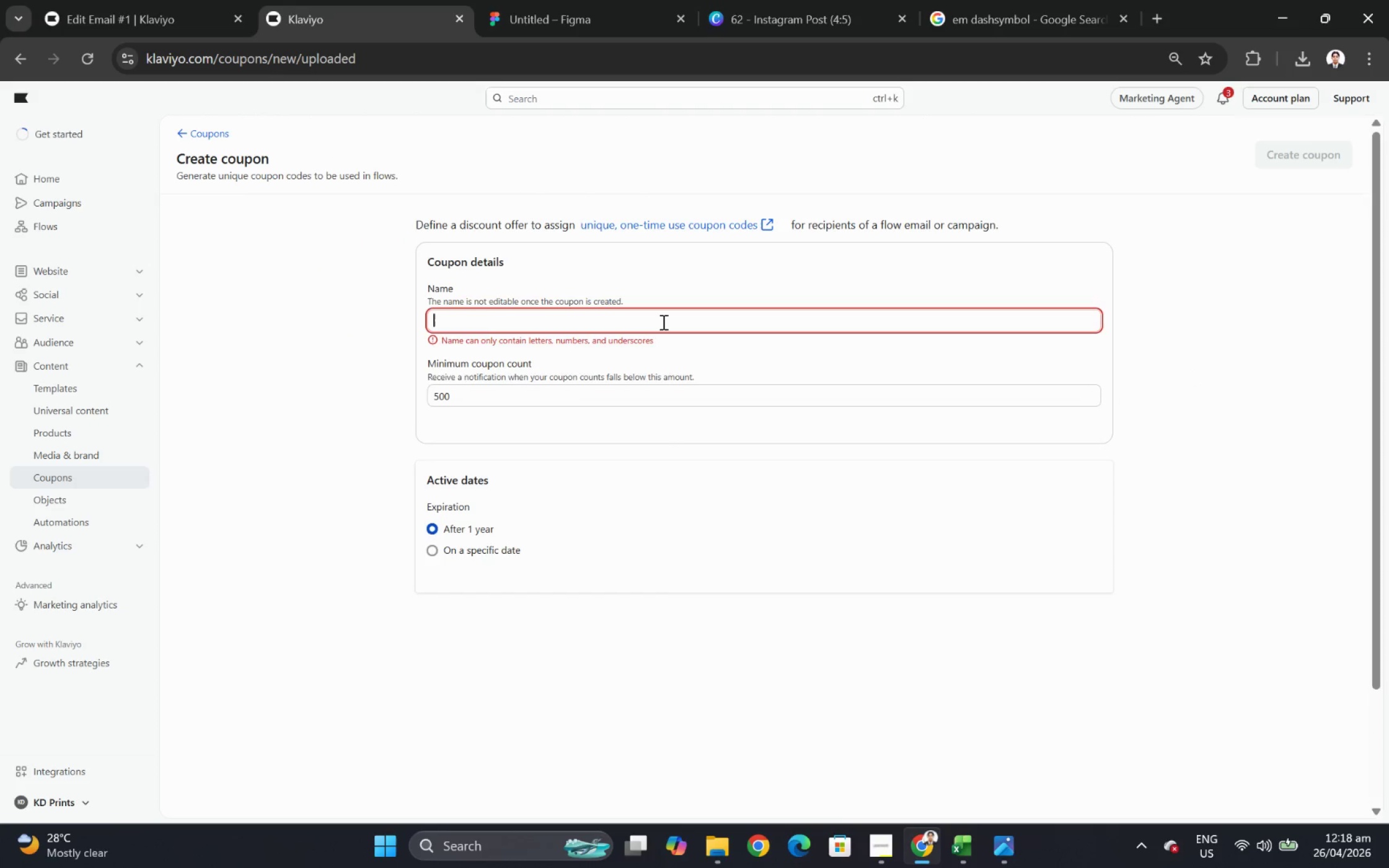 
key(Control+V)
 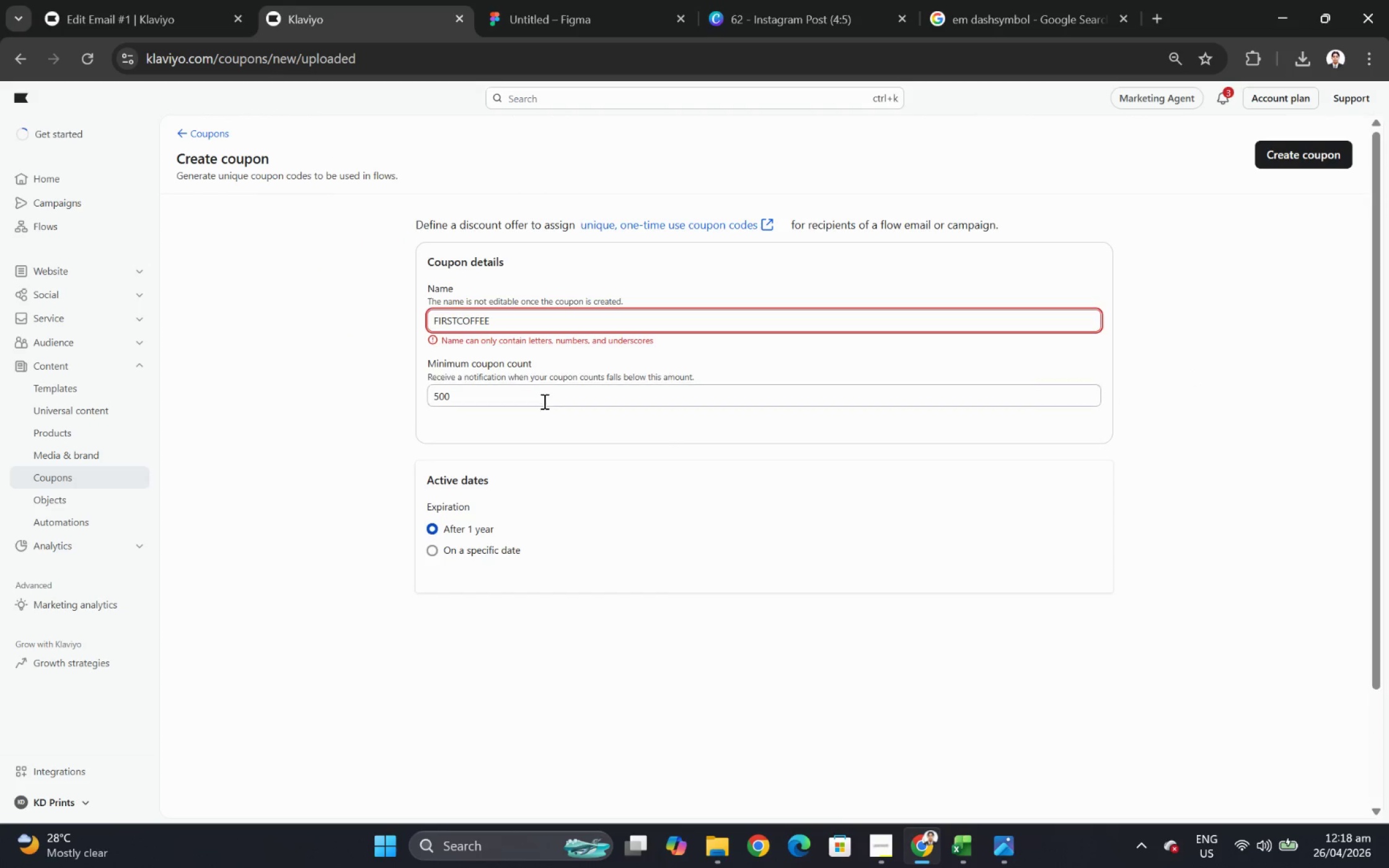 
double_click([542, 398])
 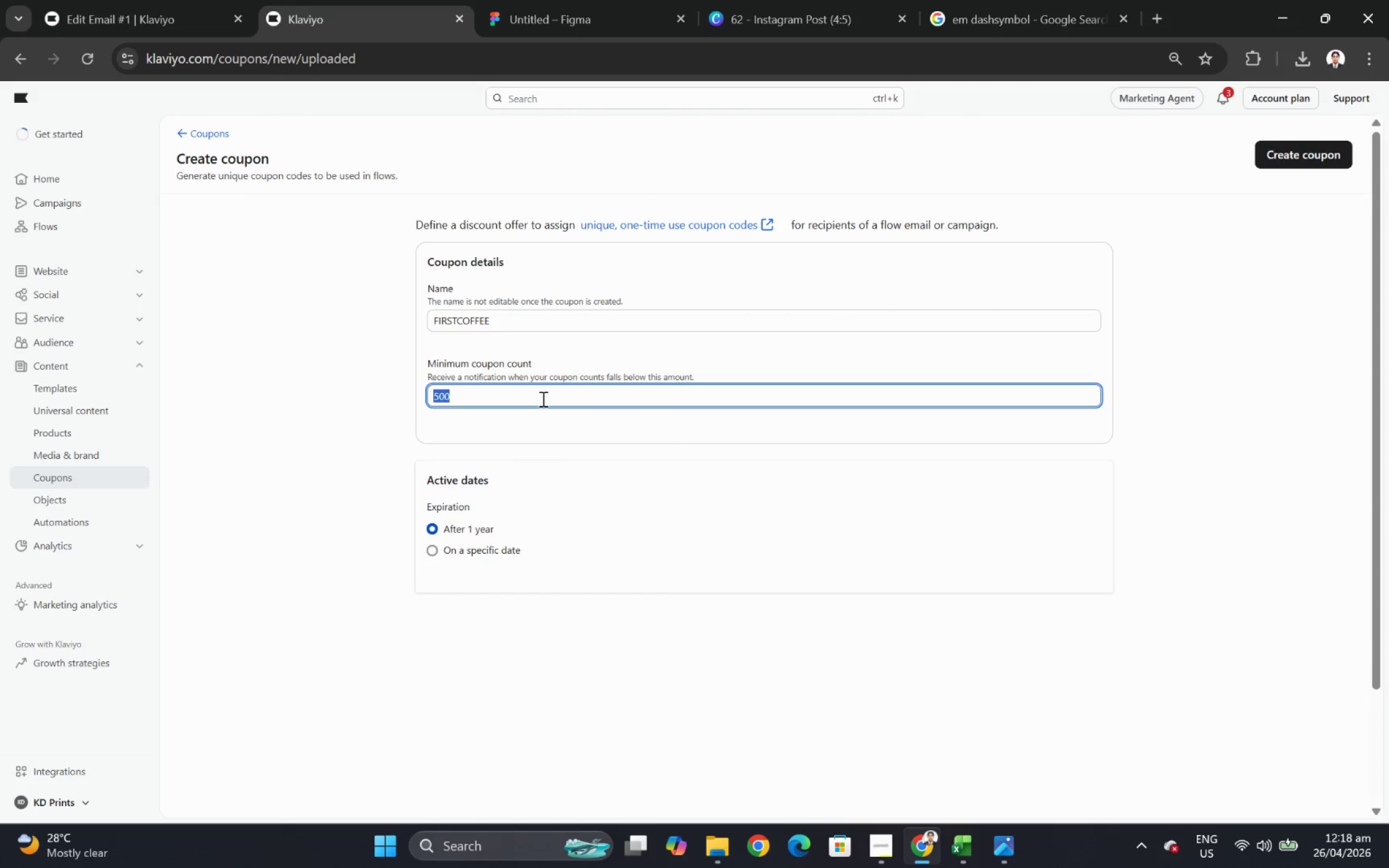 
key(Numpad1)
 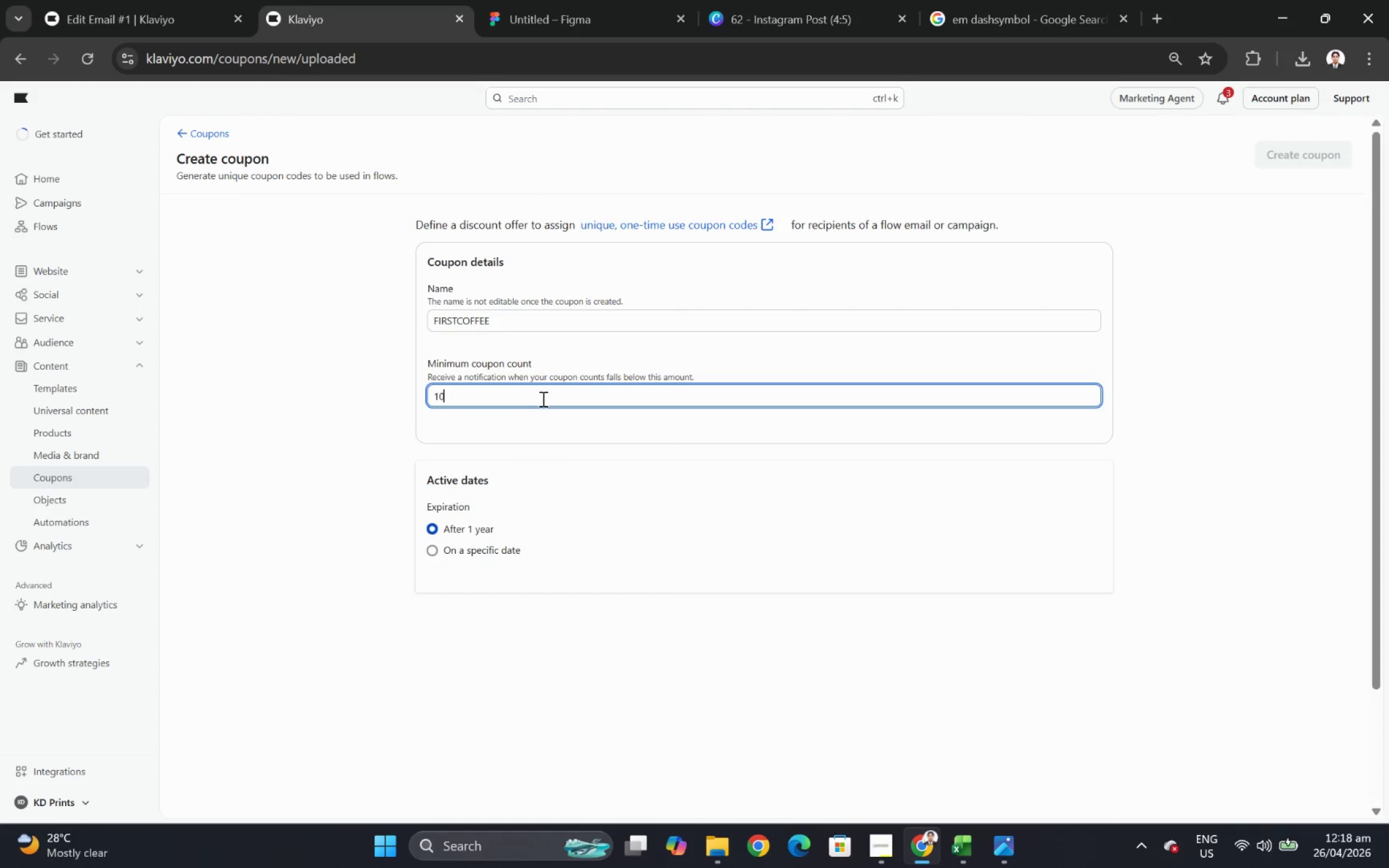 
key(Numpad0)
 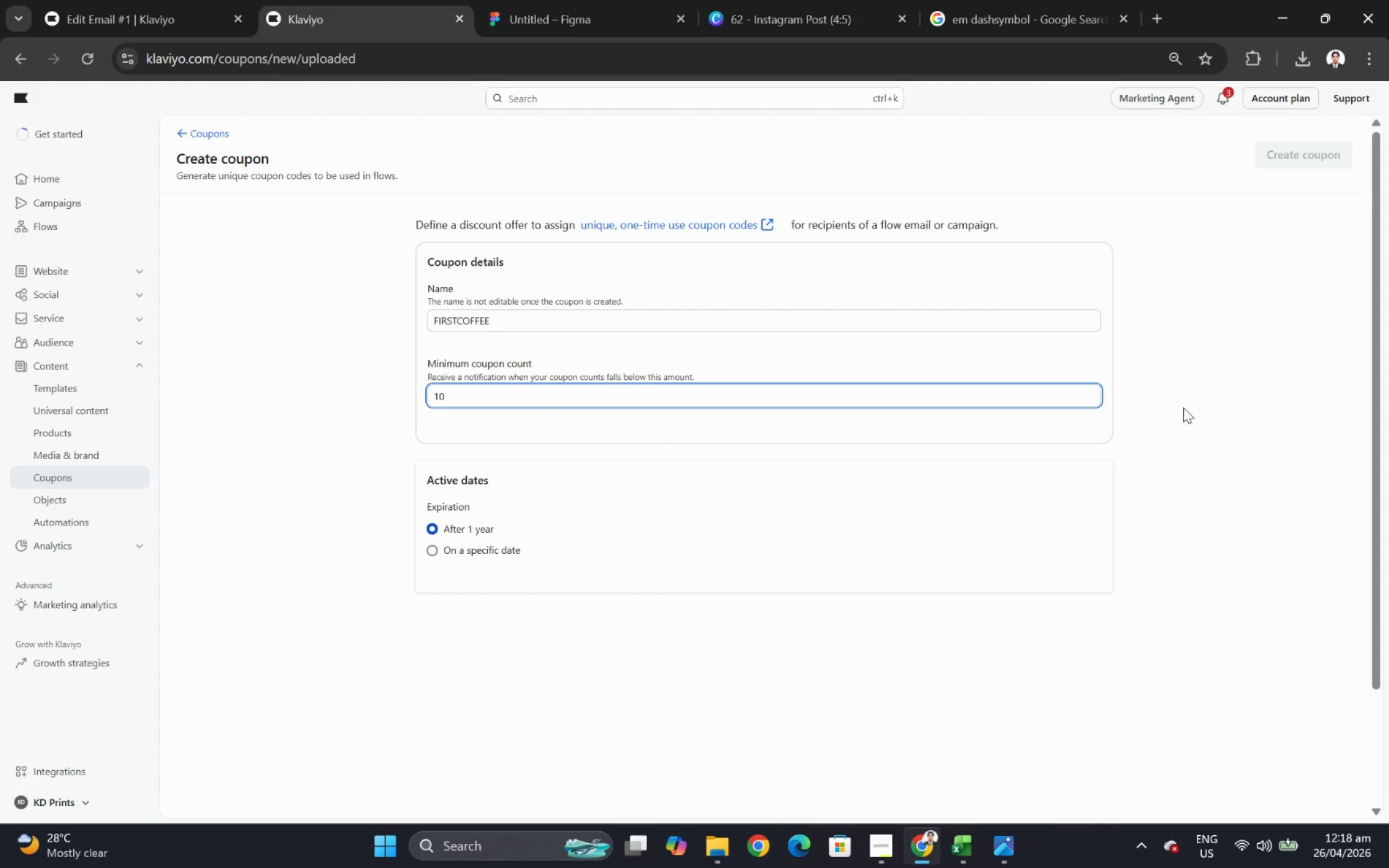 
left_click([1183, 393])
 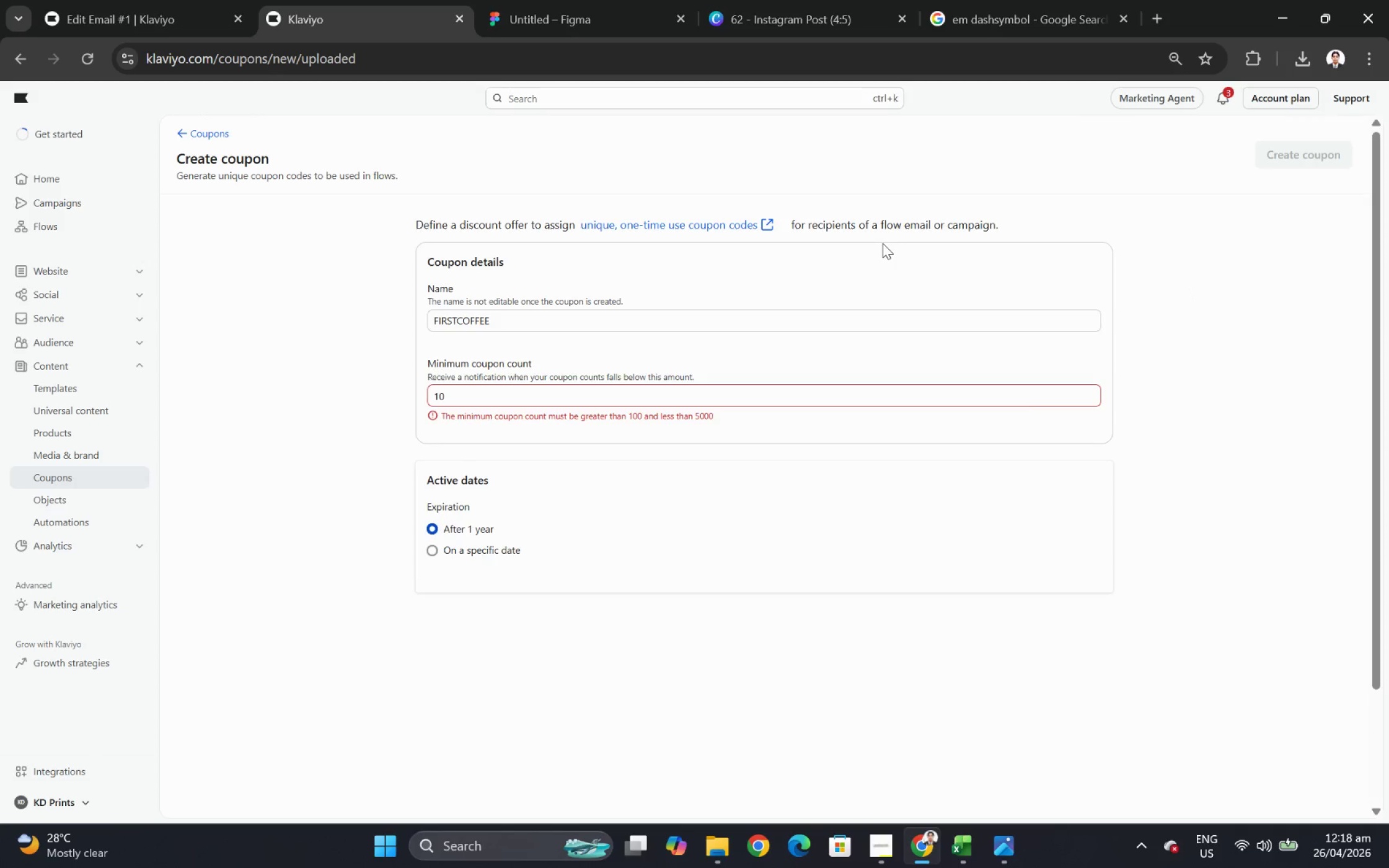 
wait(7.32)
 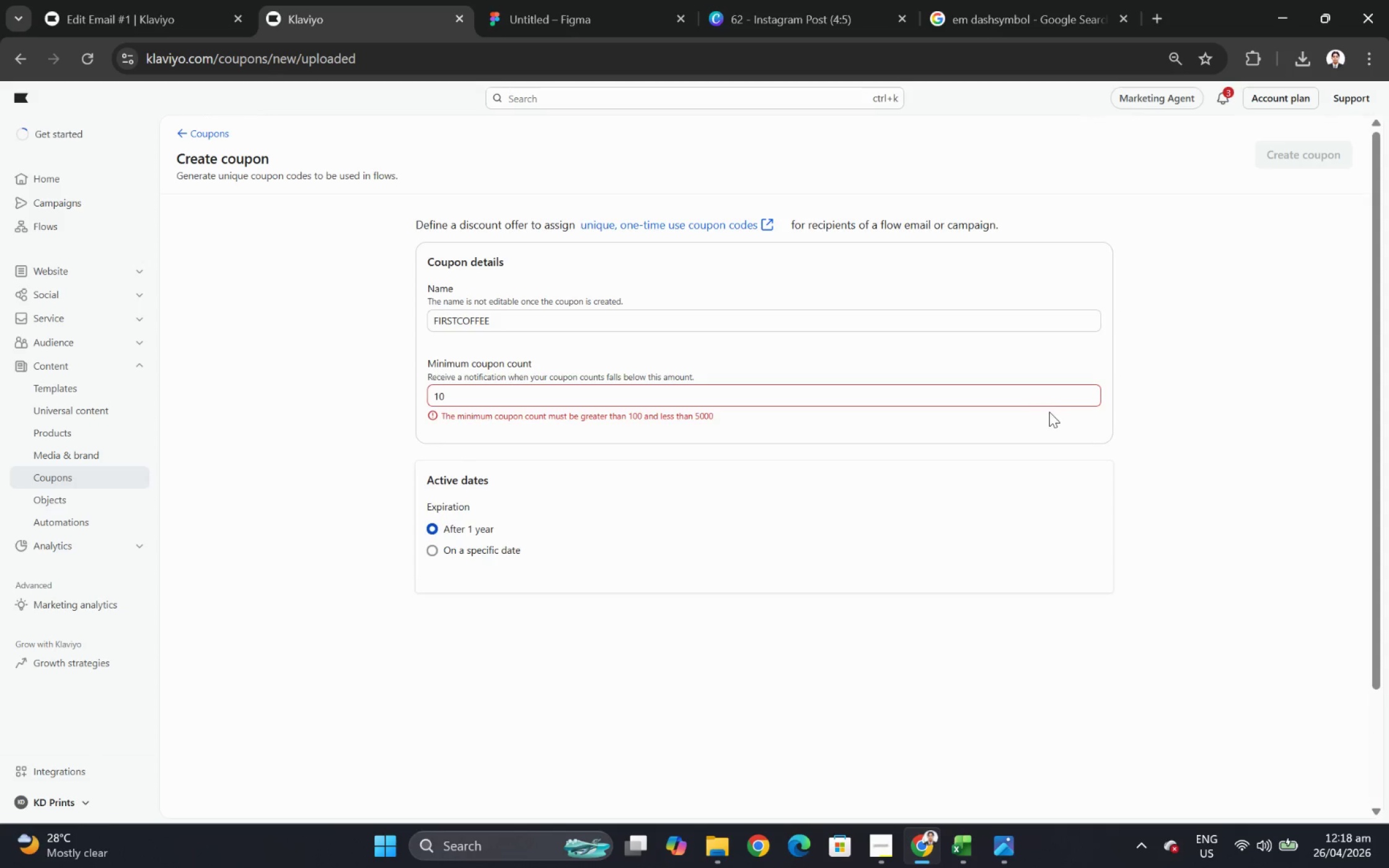 
double_click([661, 401])
 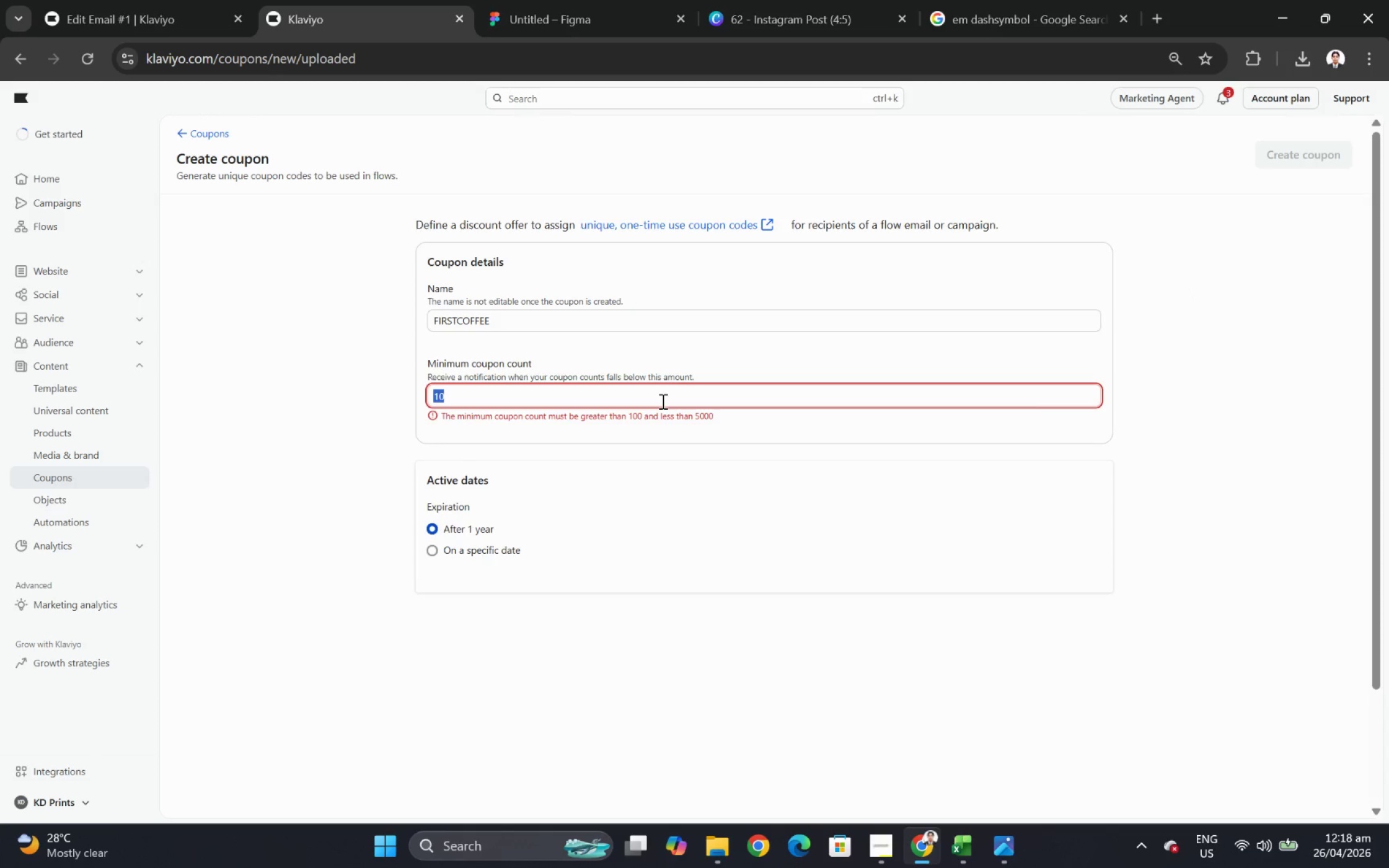 
key(Numpad1)
 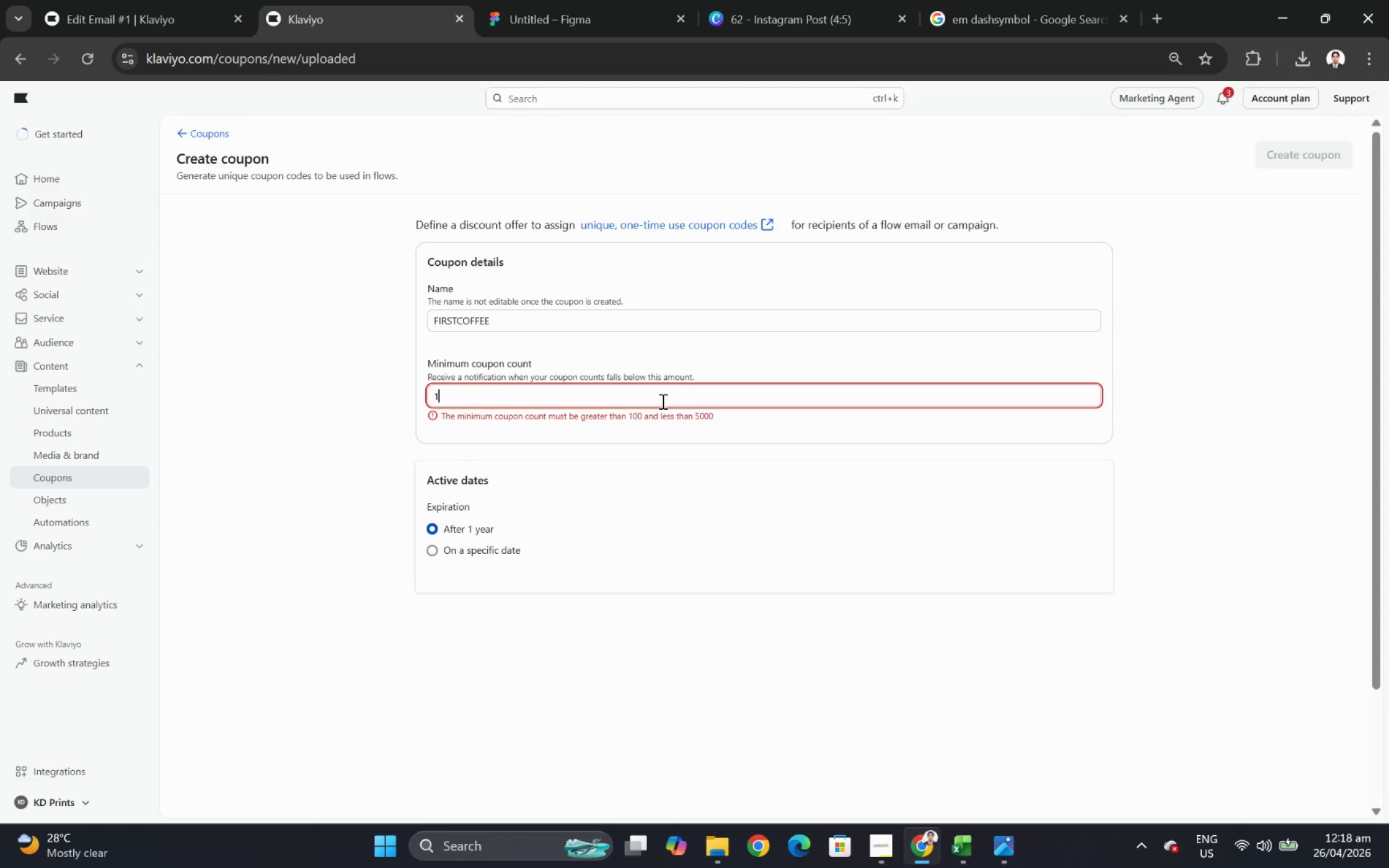 
key(Numpad0)
 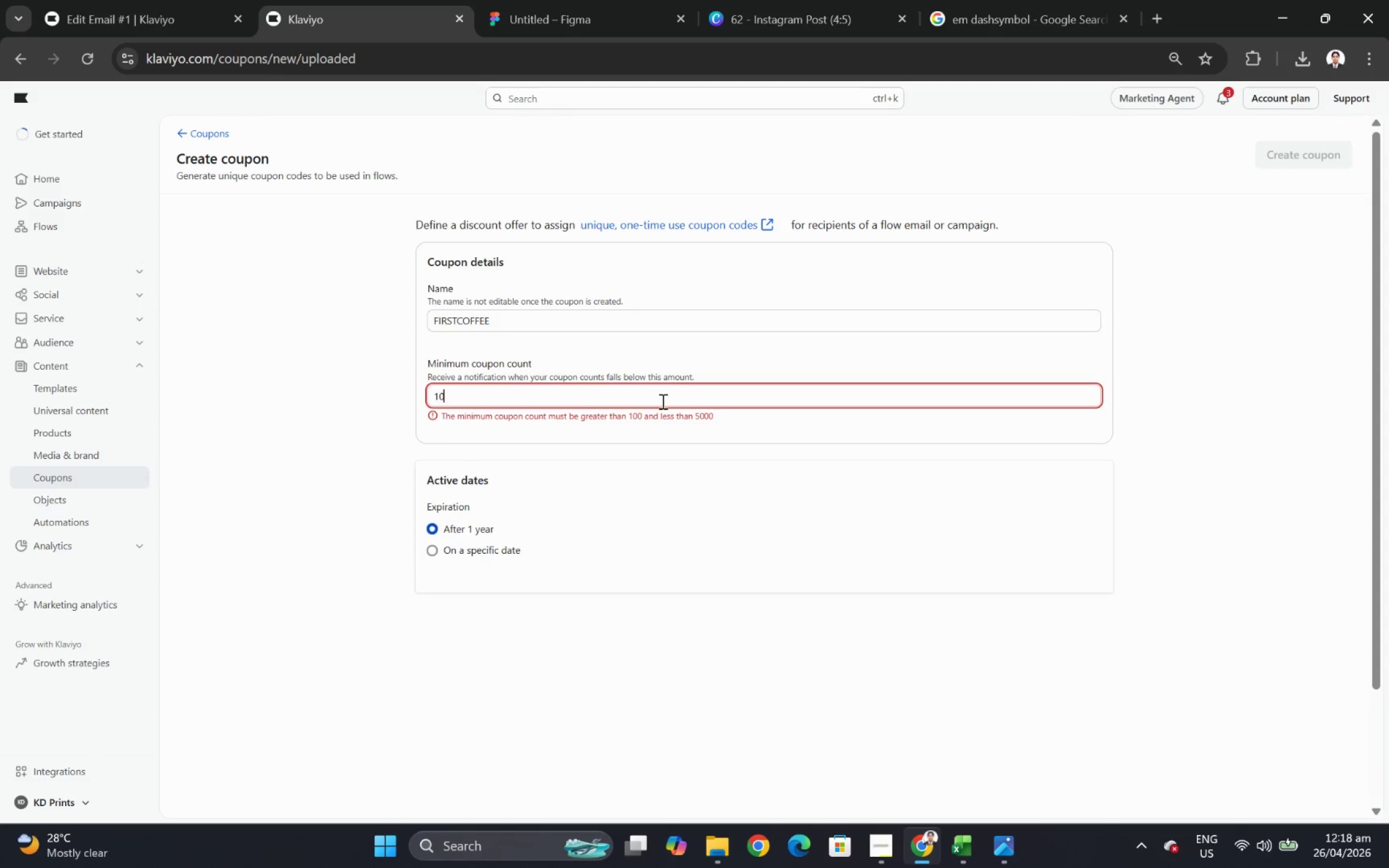 
key(Numpad0)
 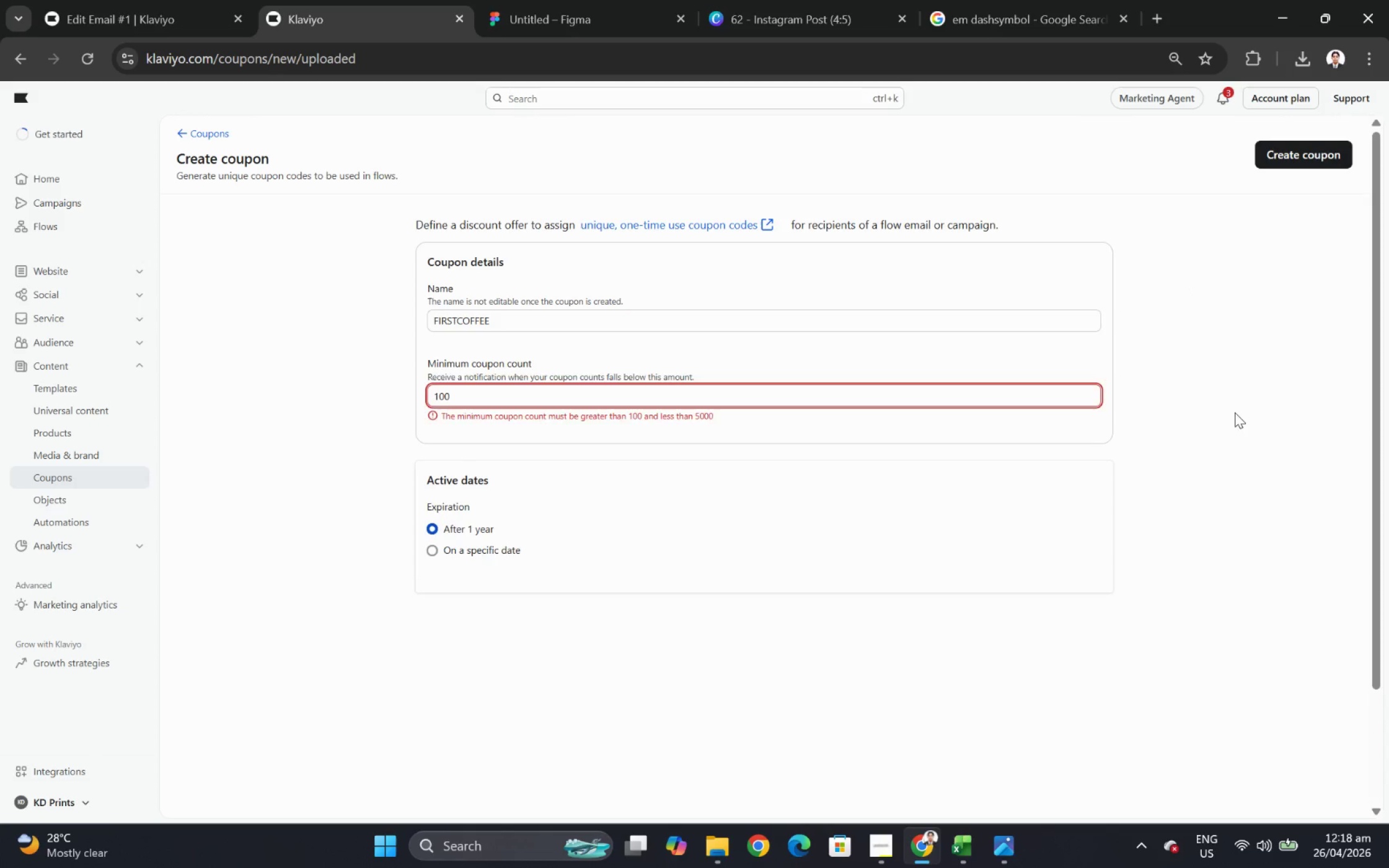 
left_click([1235, 412])
 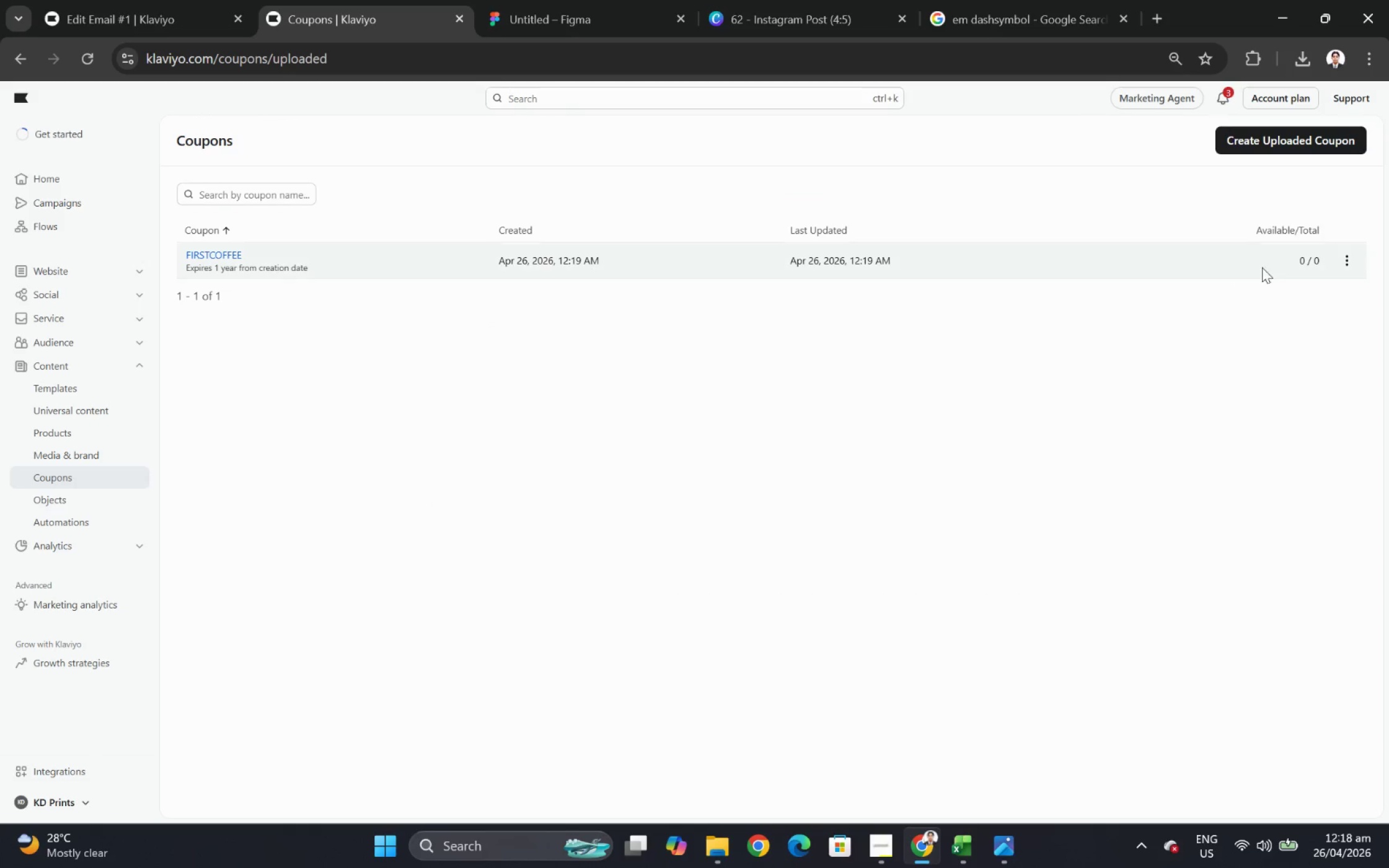 
wait(7.42)
 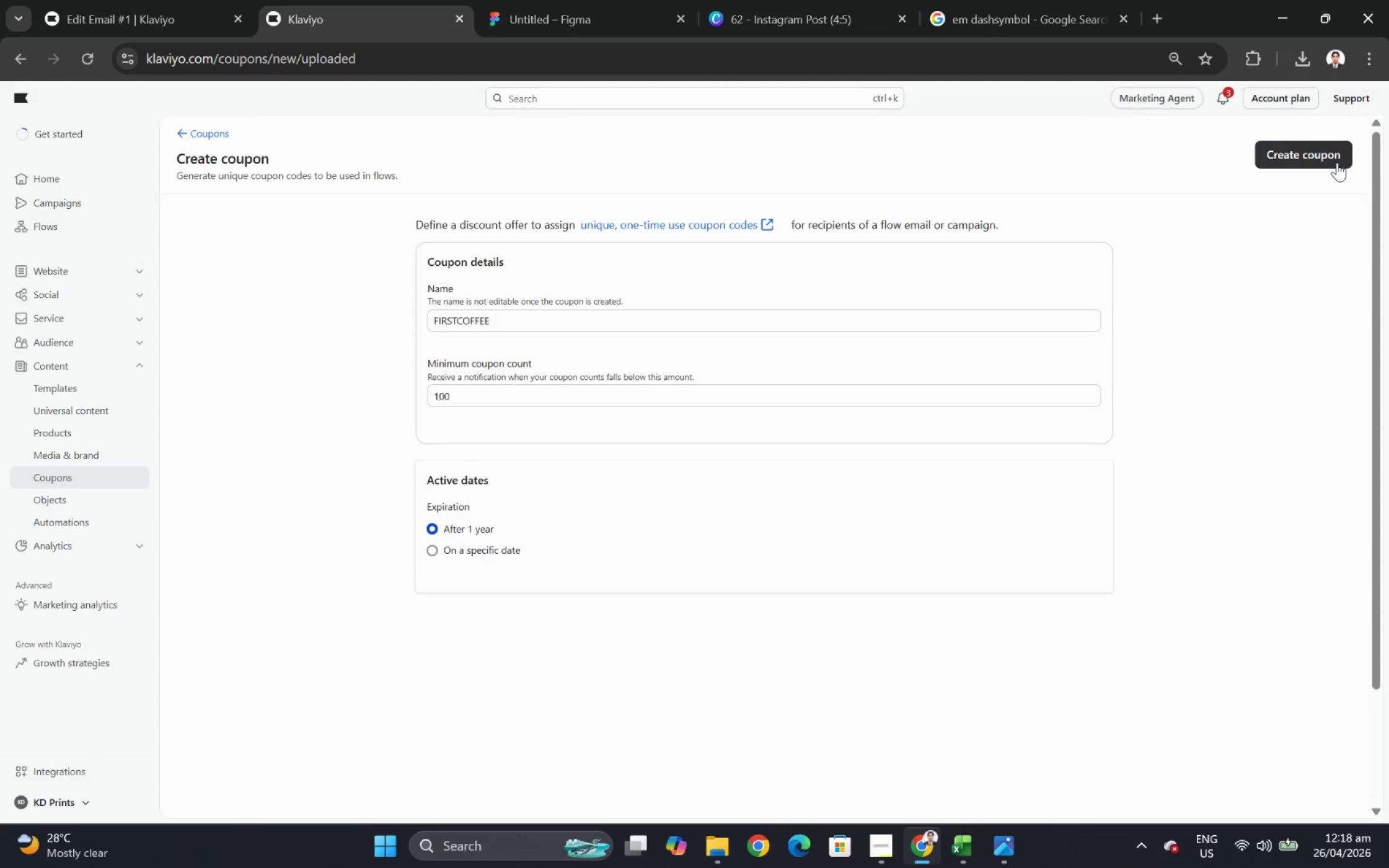 
left_click([177, 15])
 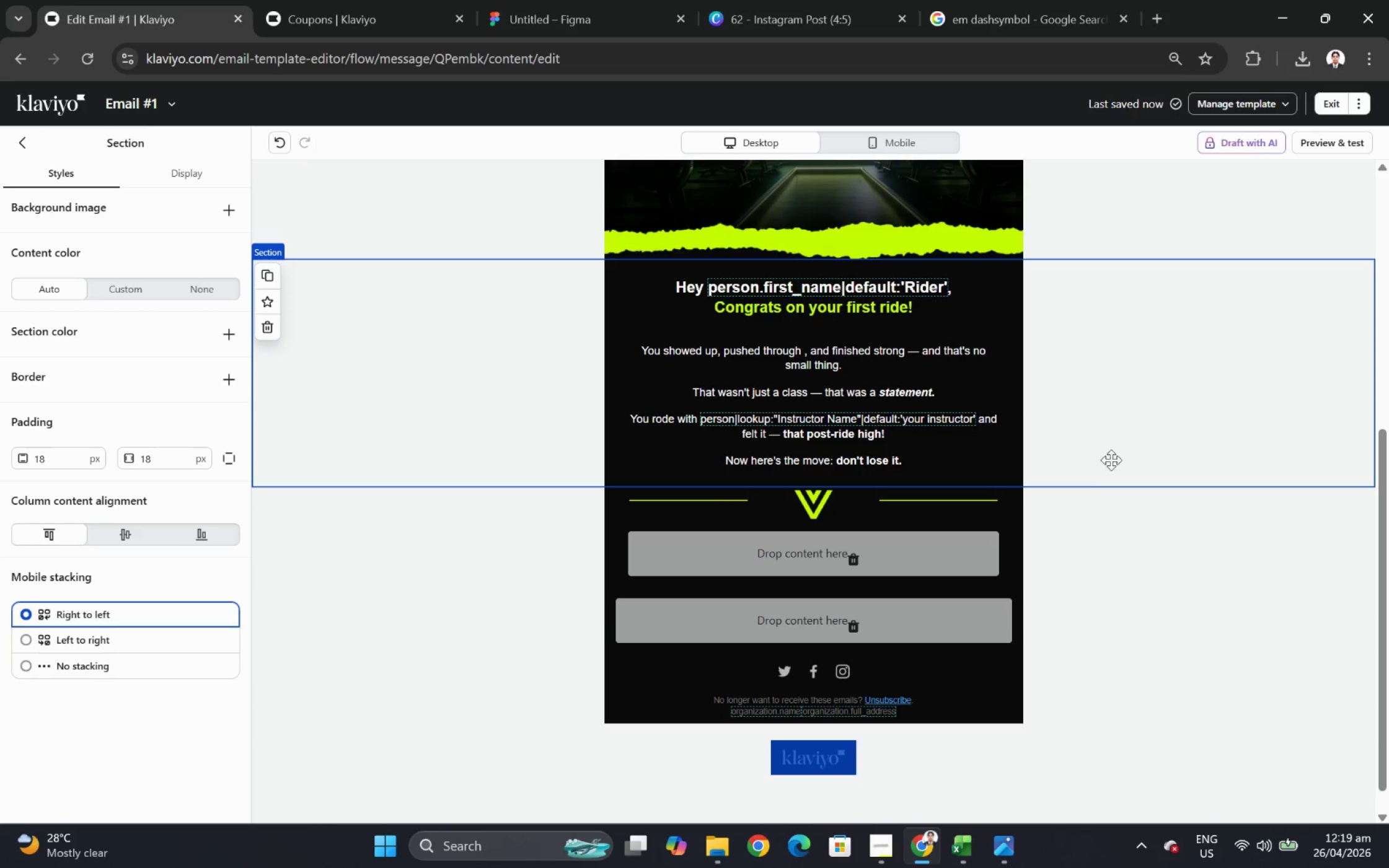 
left_click([1113, 471])
 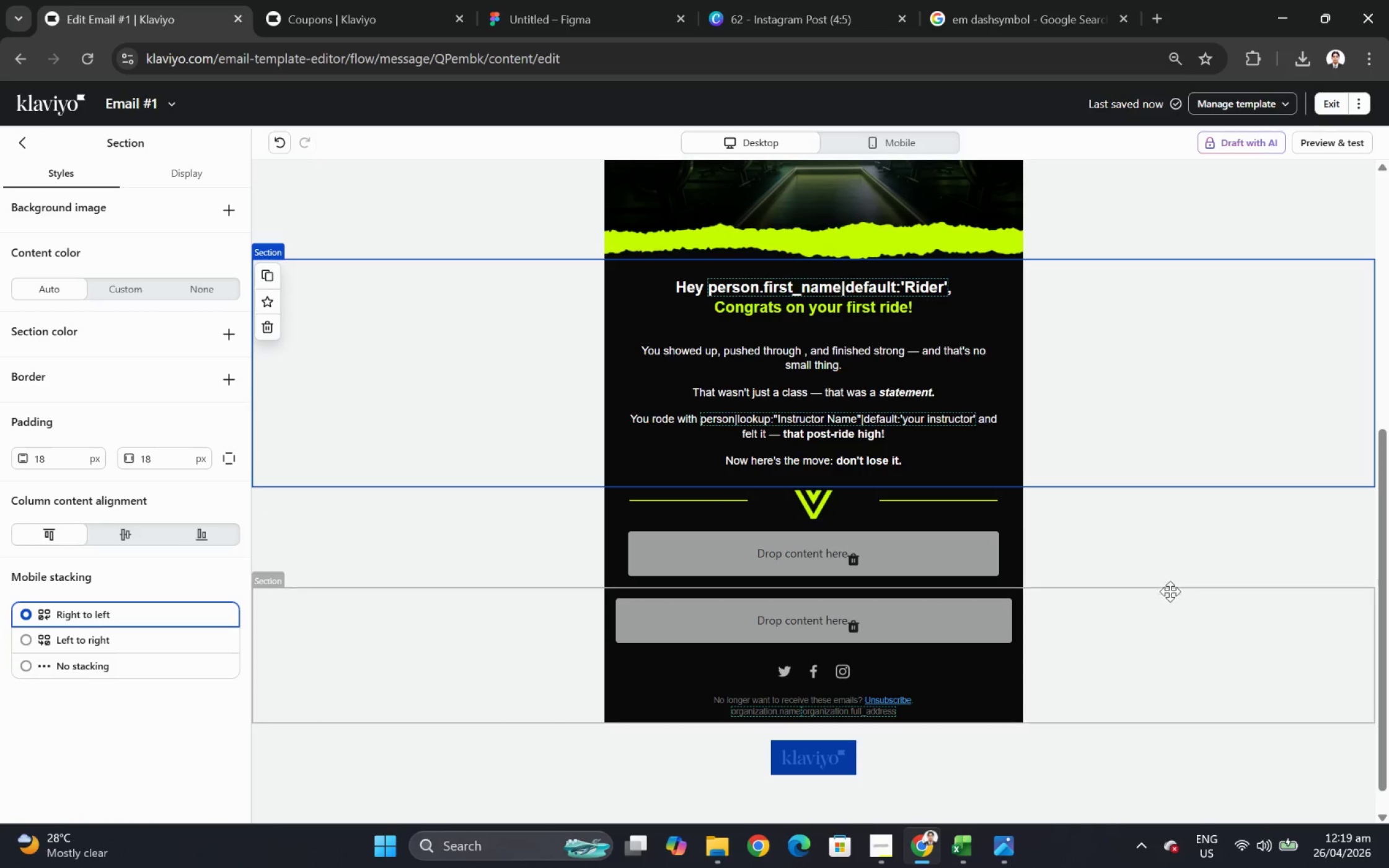 
left_click([1167, 624])
 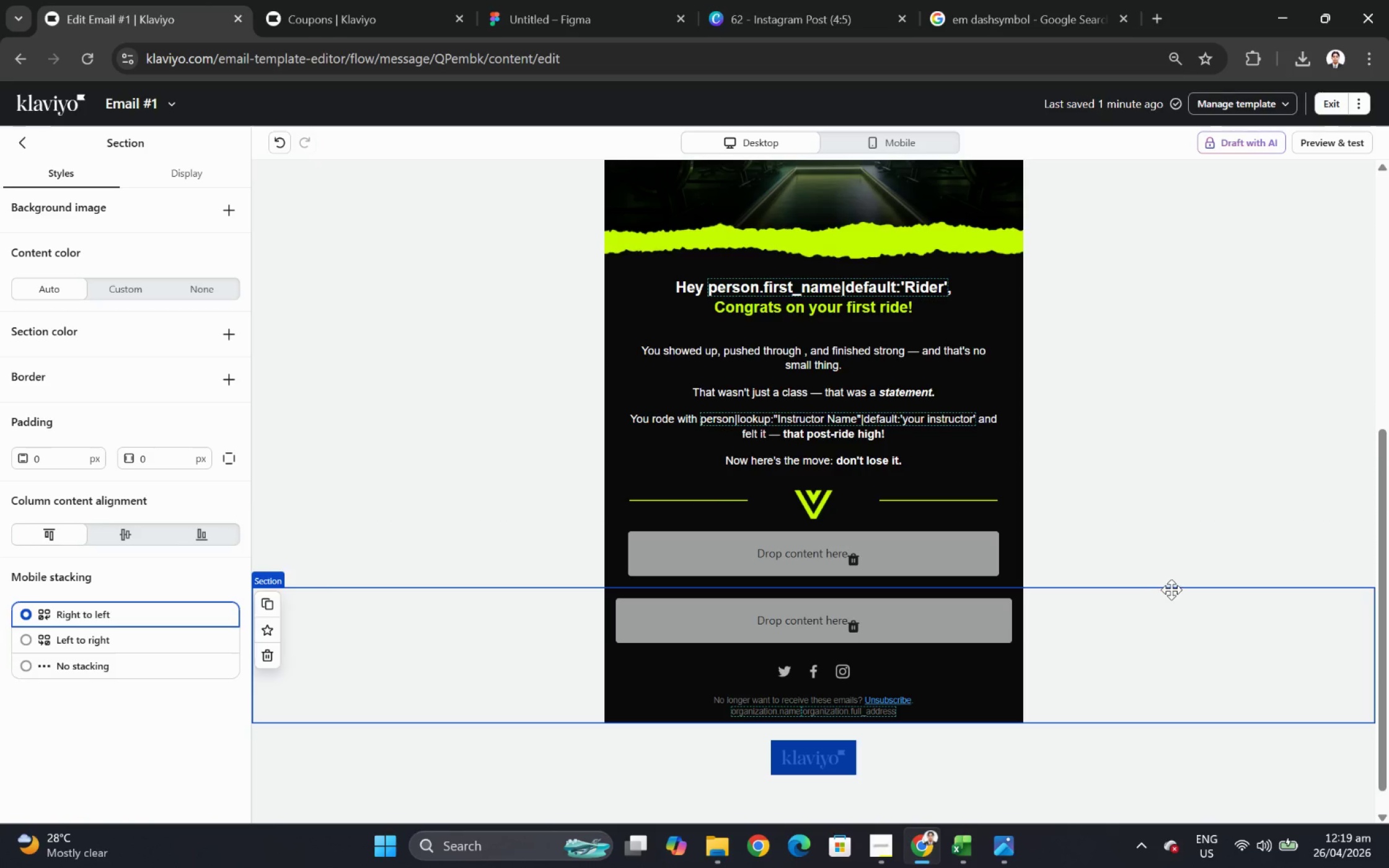 
wait(11.38)
 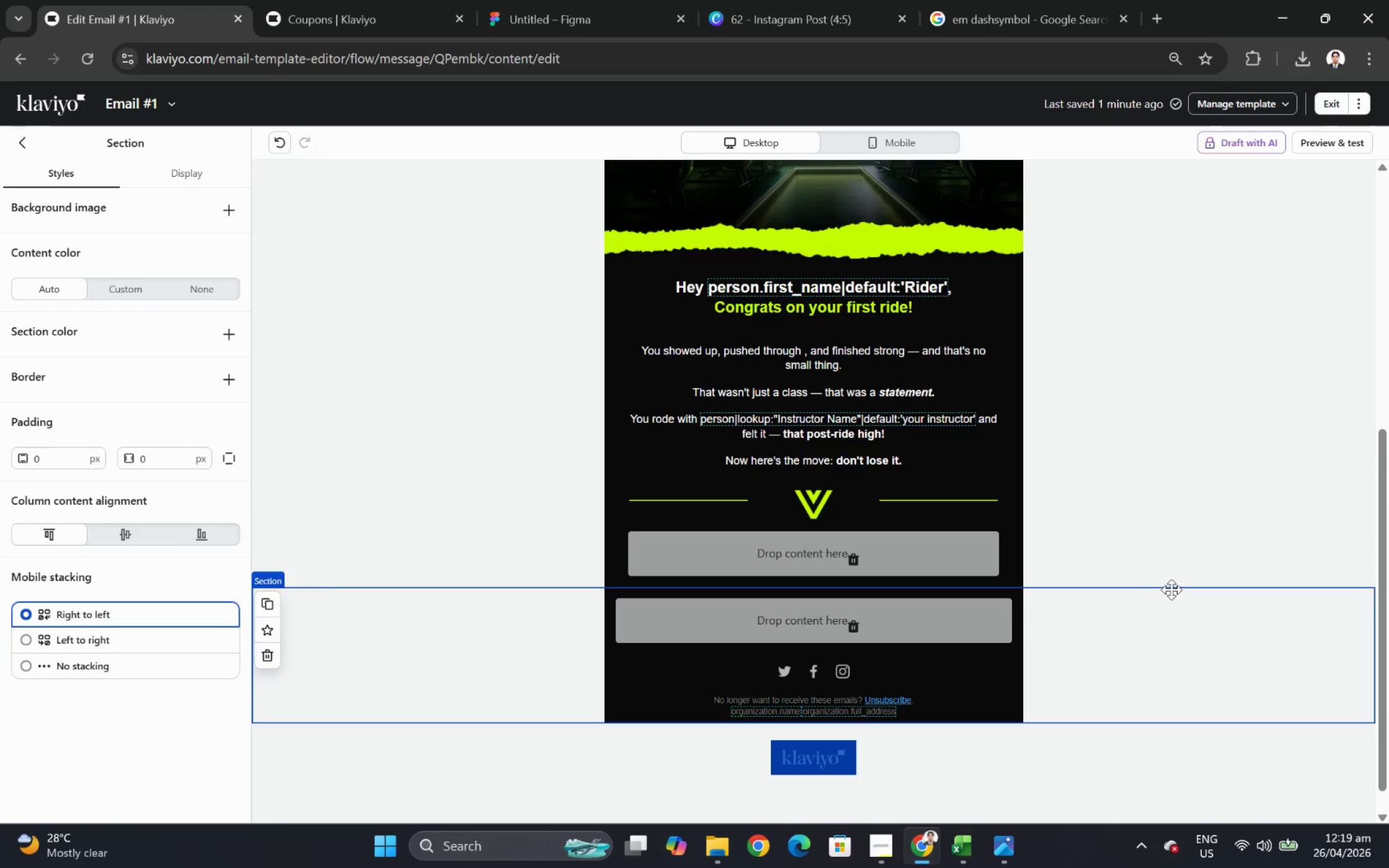 
left_click([18, 134])
 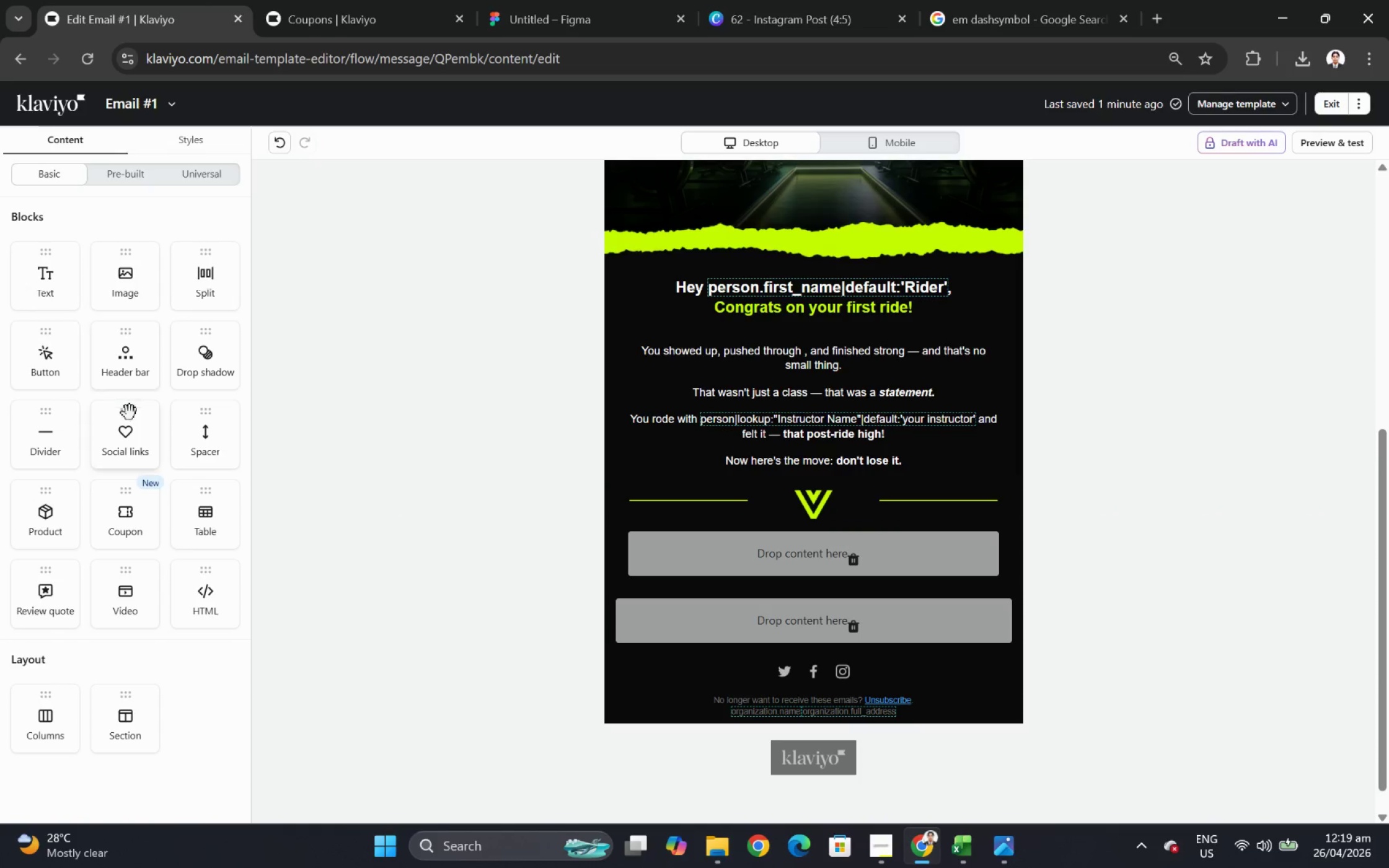 
scroll: coordinate [130, 413], scroll_direction: down, amount: 1.0
 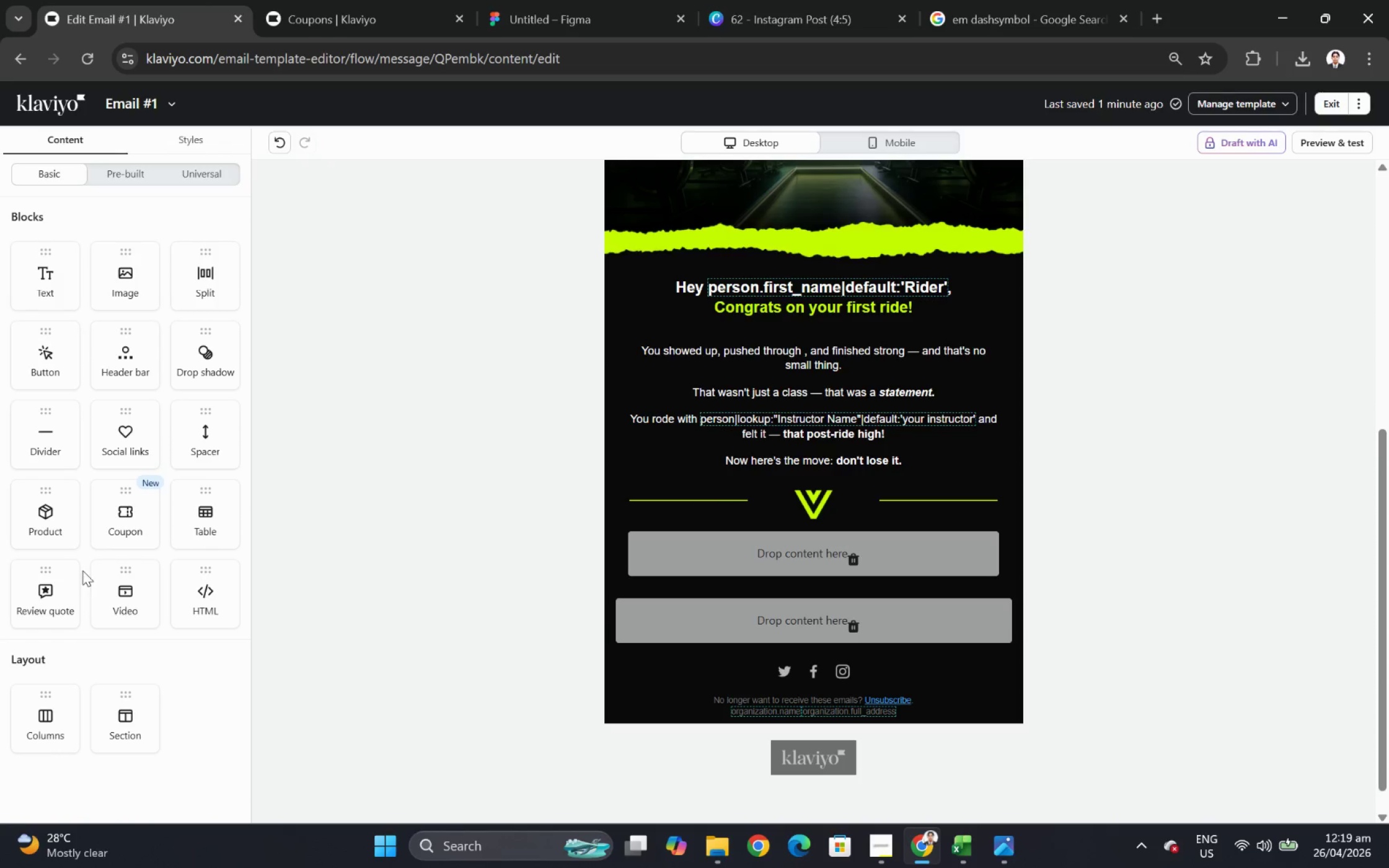 
left_click([893, 136])
 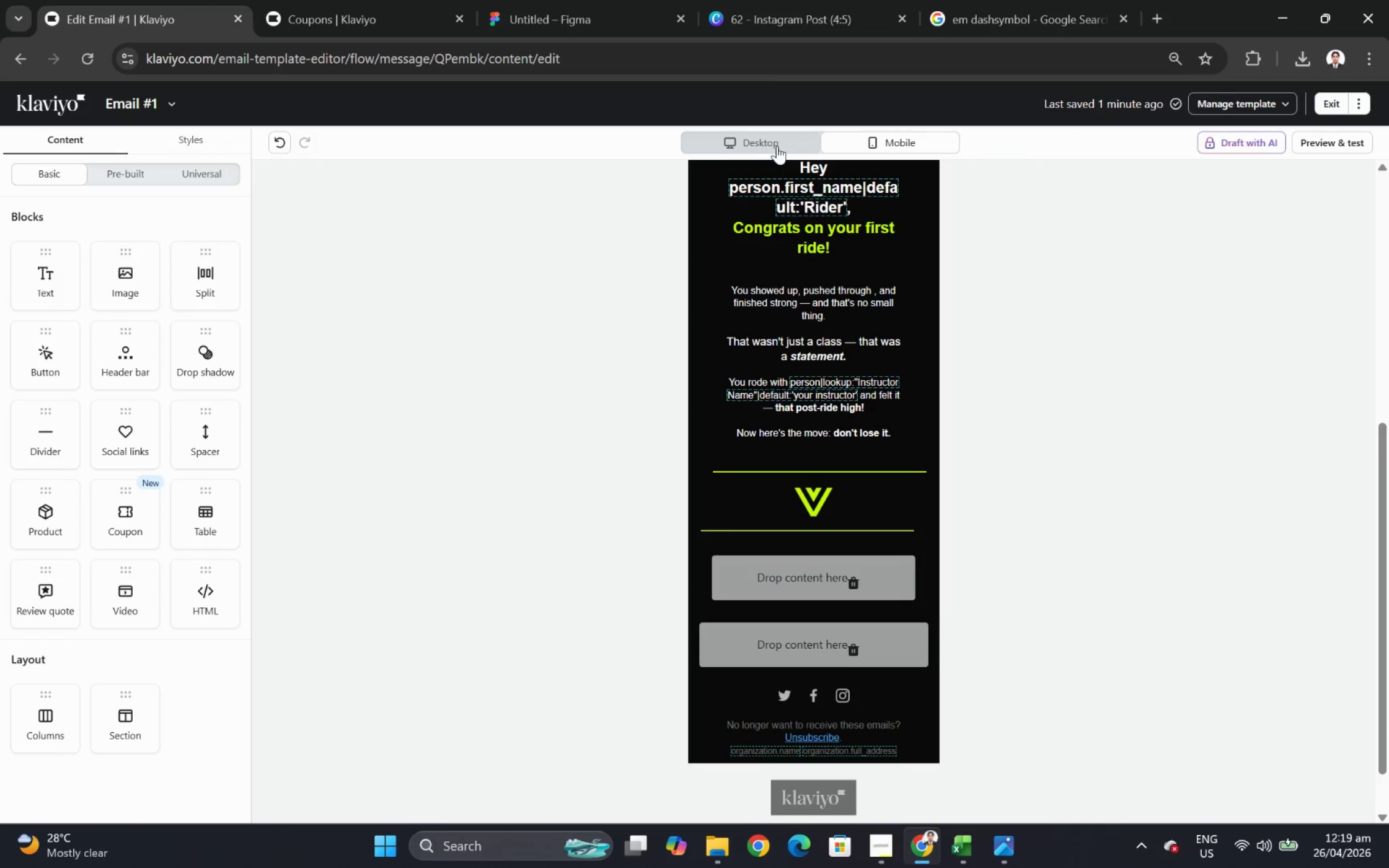 
left_click([777, 146])
 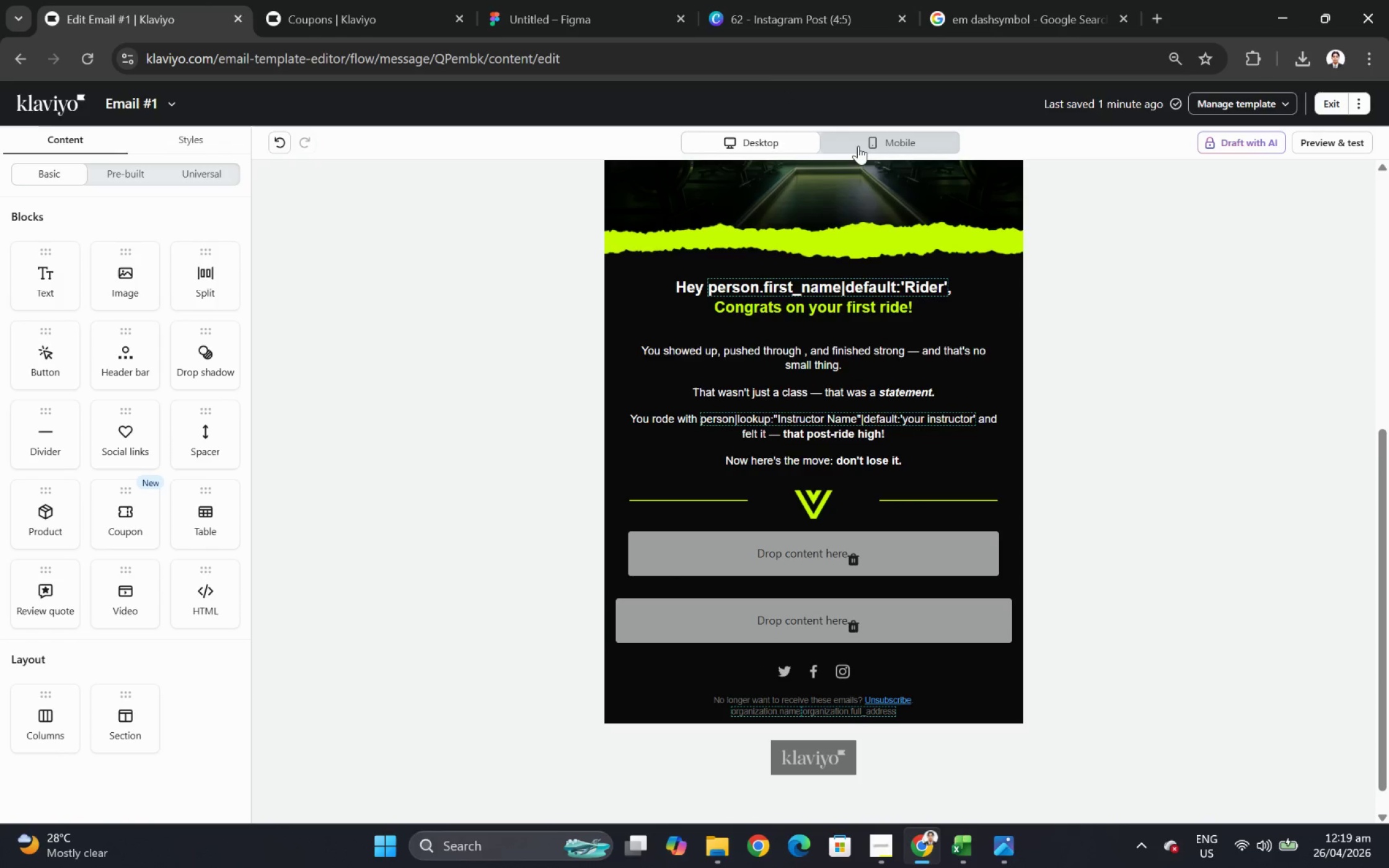 
left_click([858, 146])
 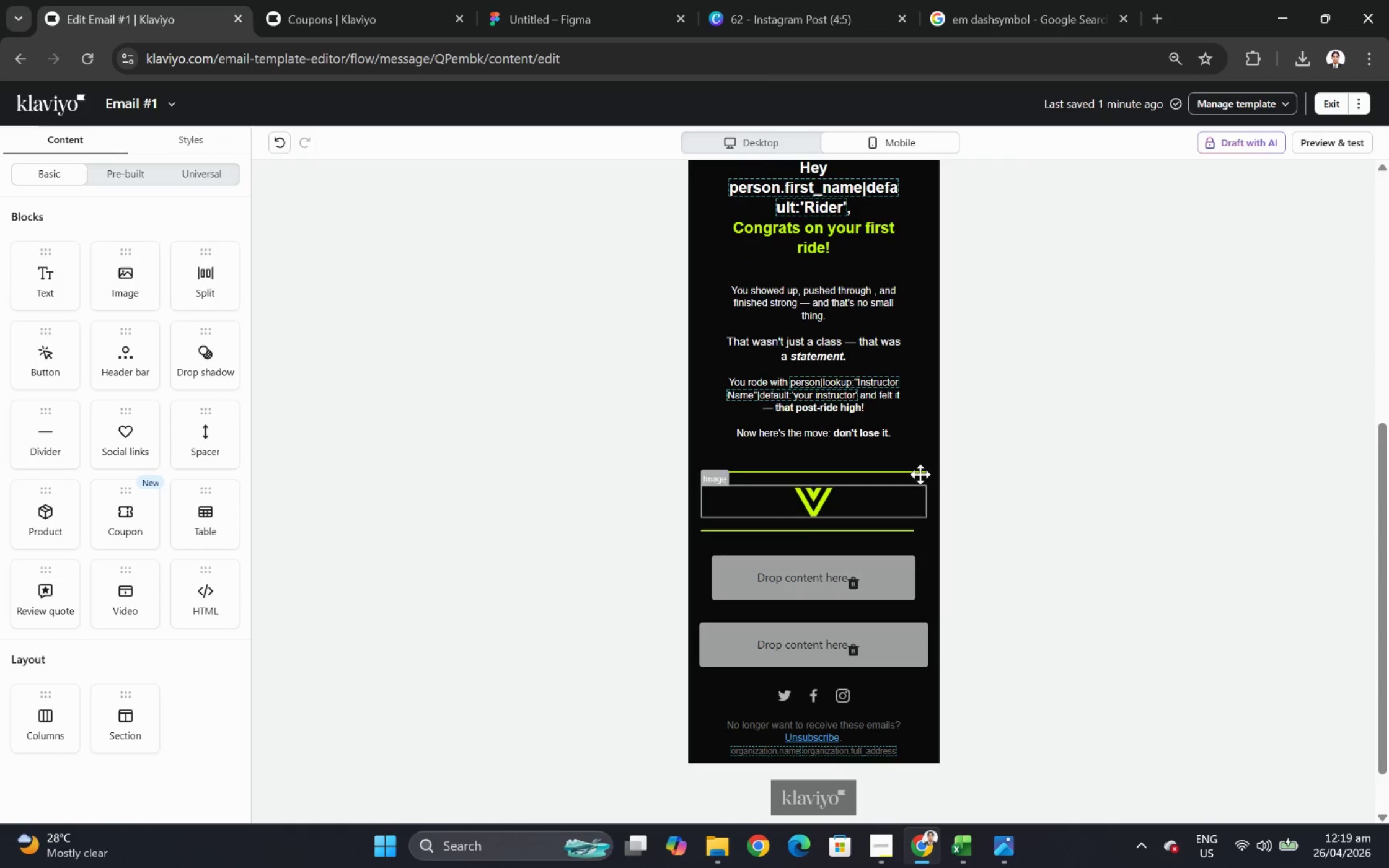 
left_click([919, 465])
 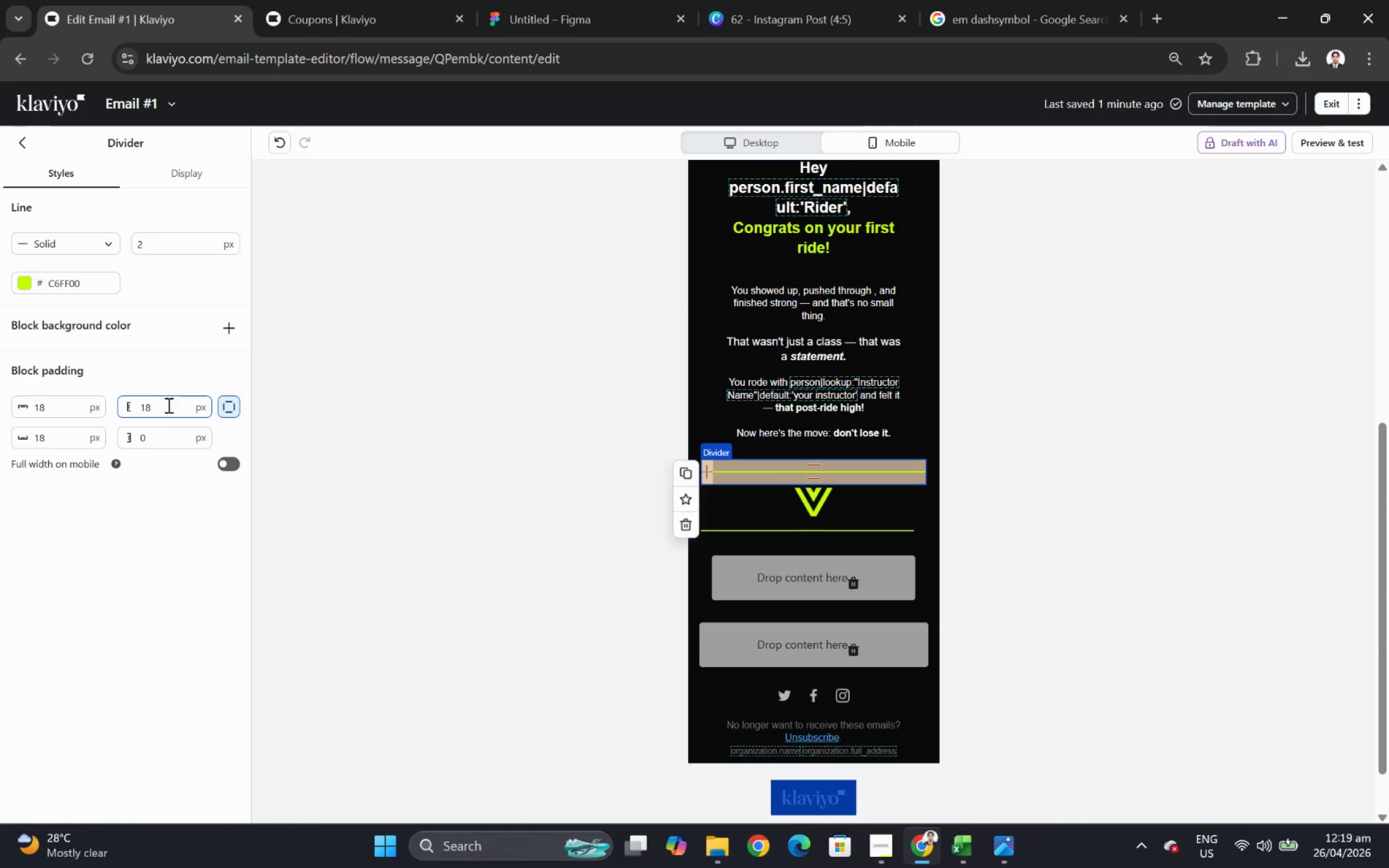 
wait(5.48)
 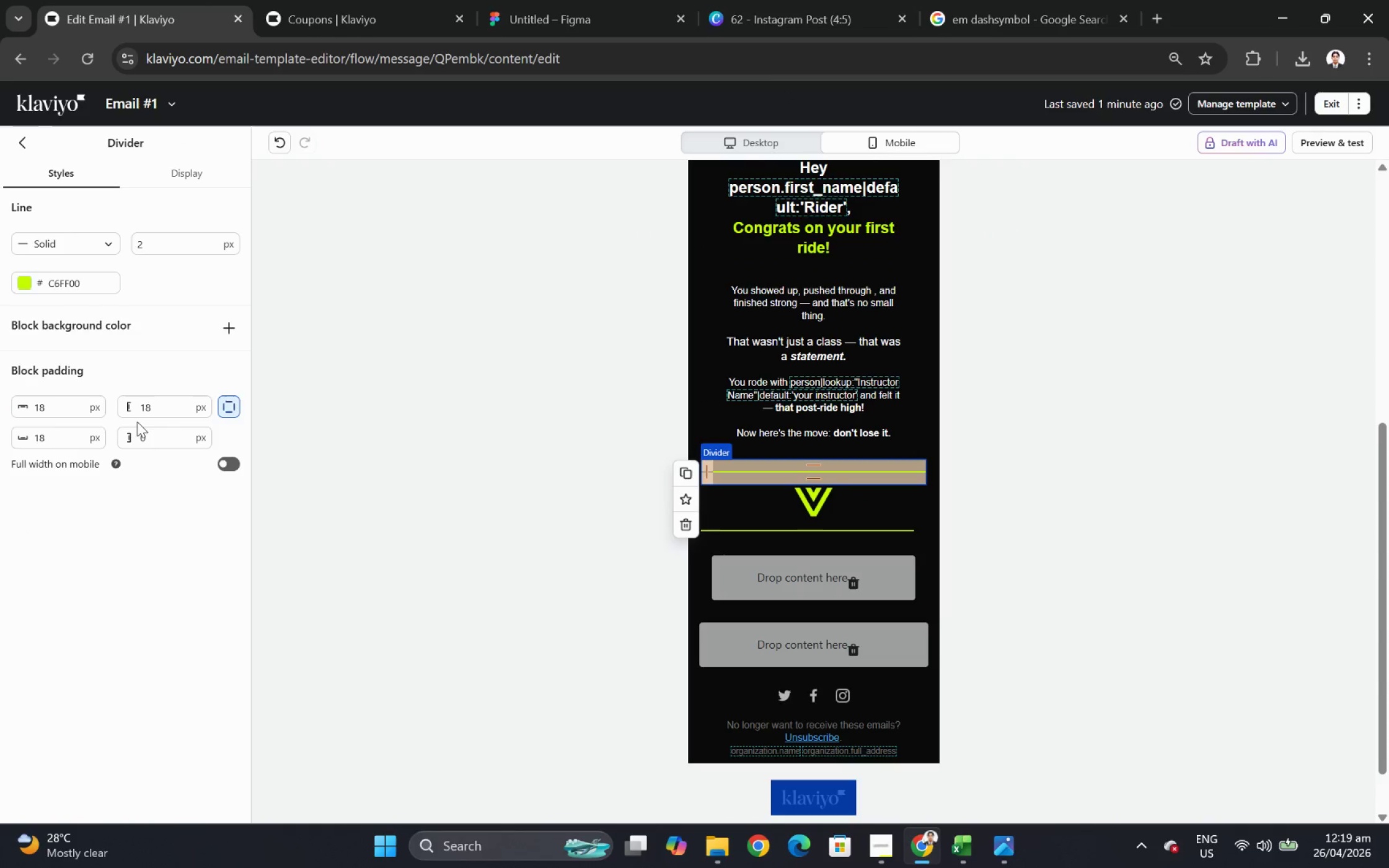 
double_click([169, 410])
 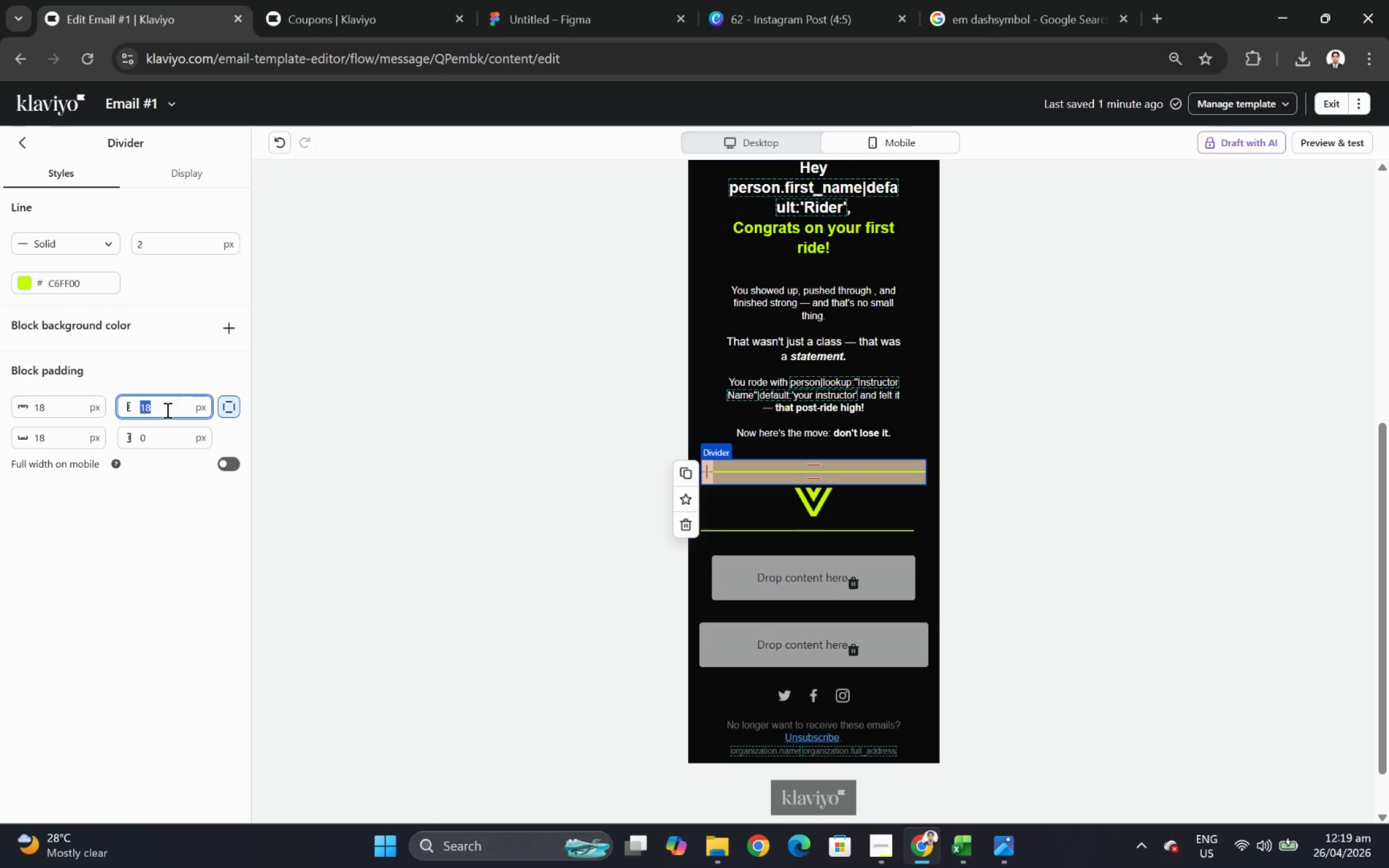 
key(Numpad0)
 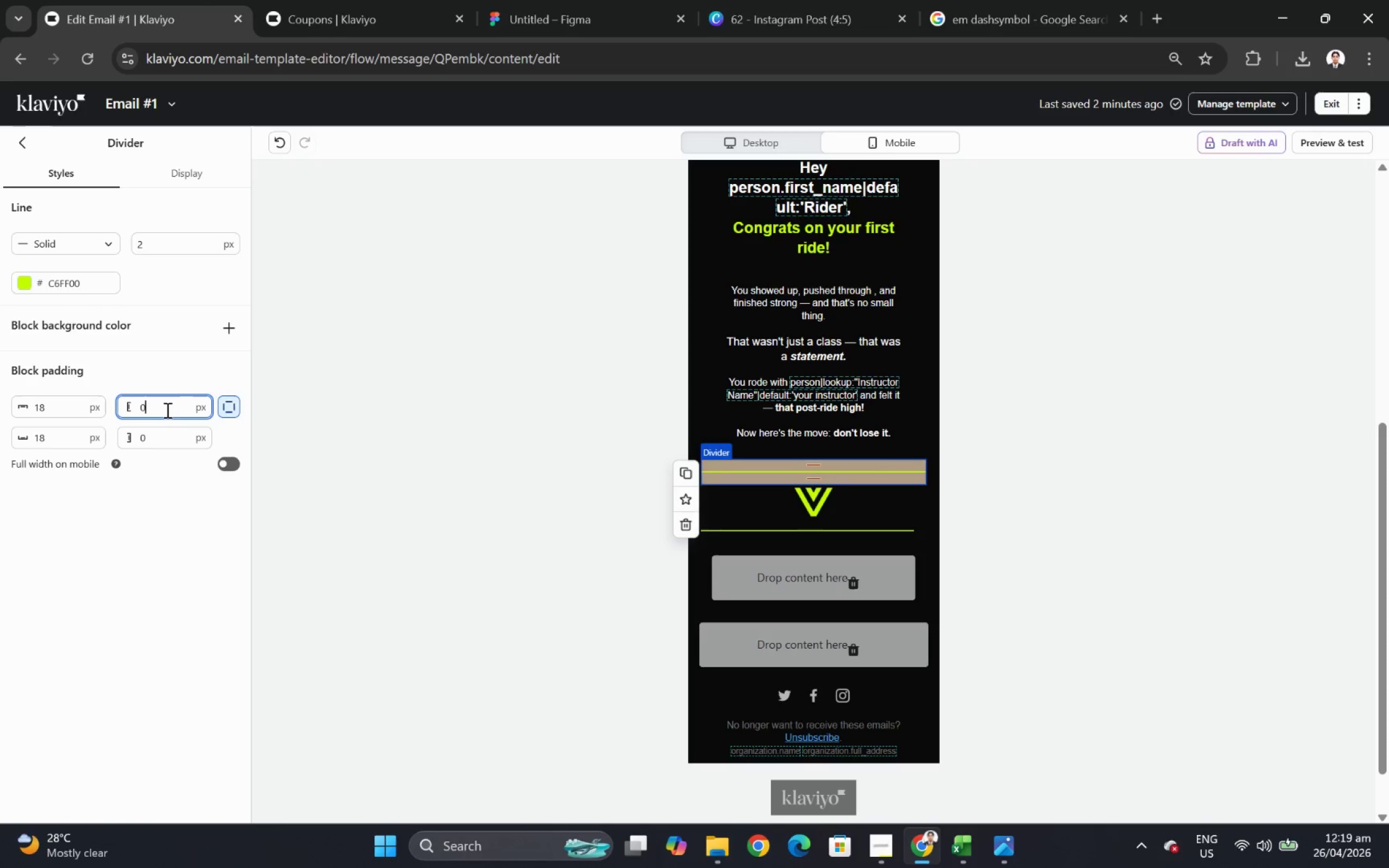 
key(Control+ControlLeft)
 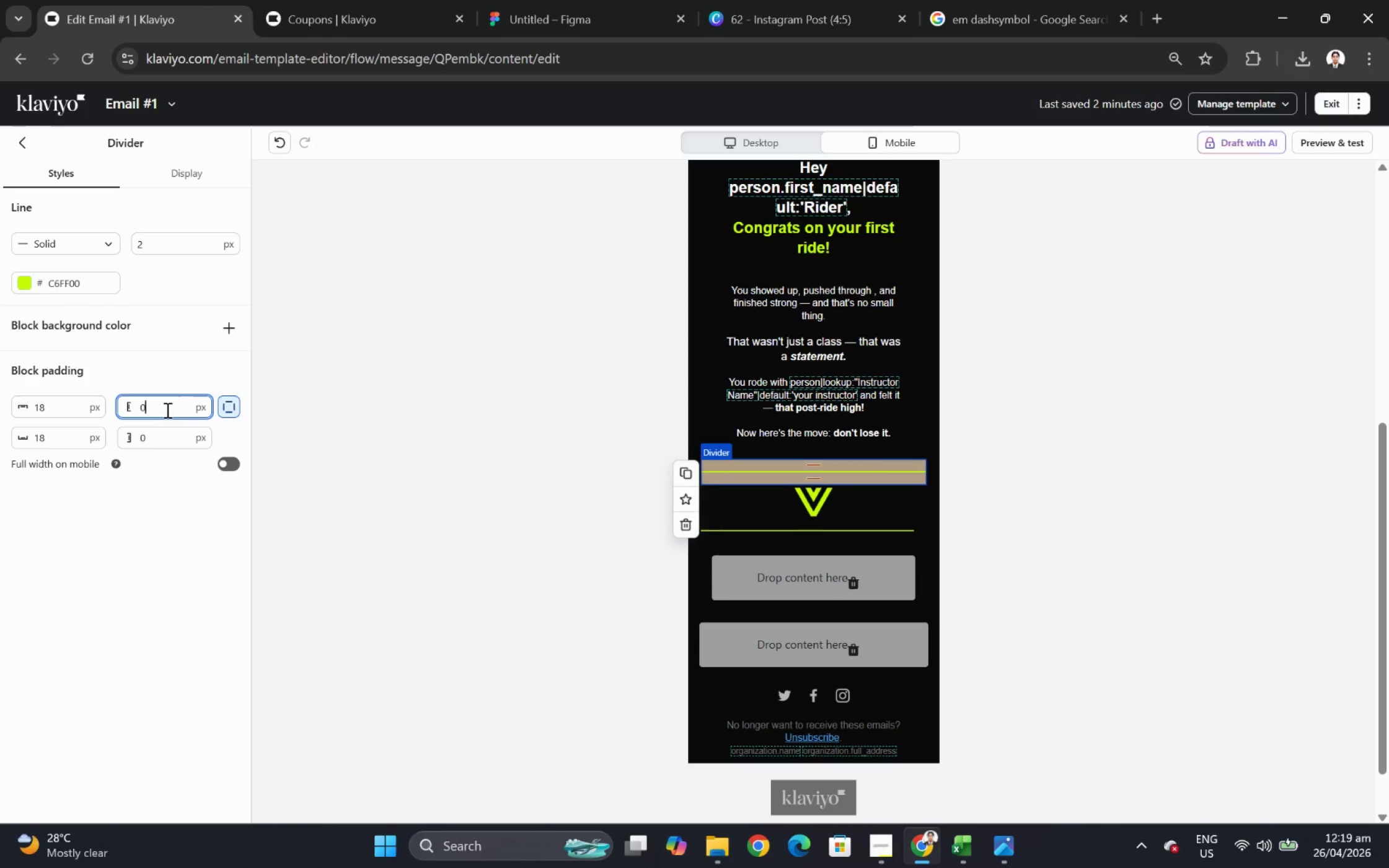 
key(Control+Z)
 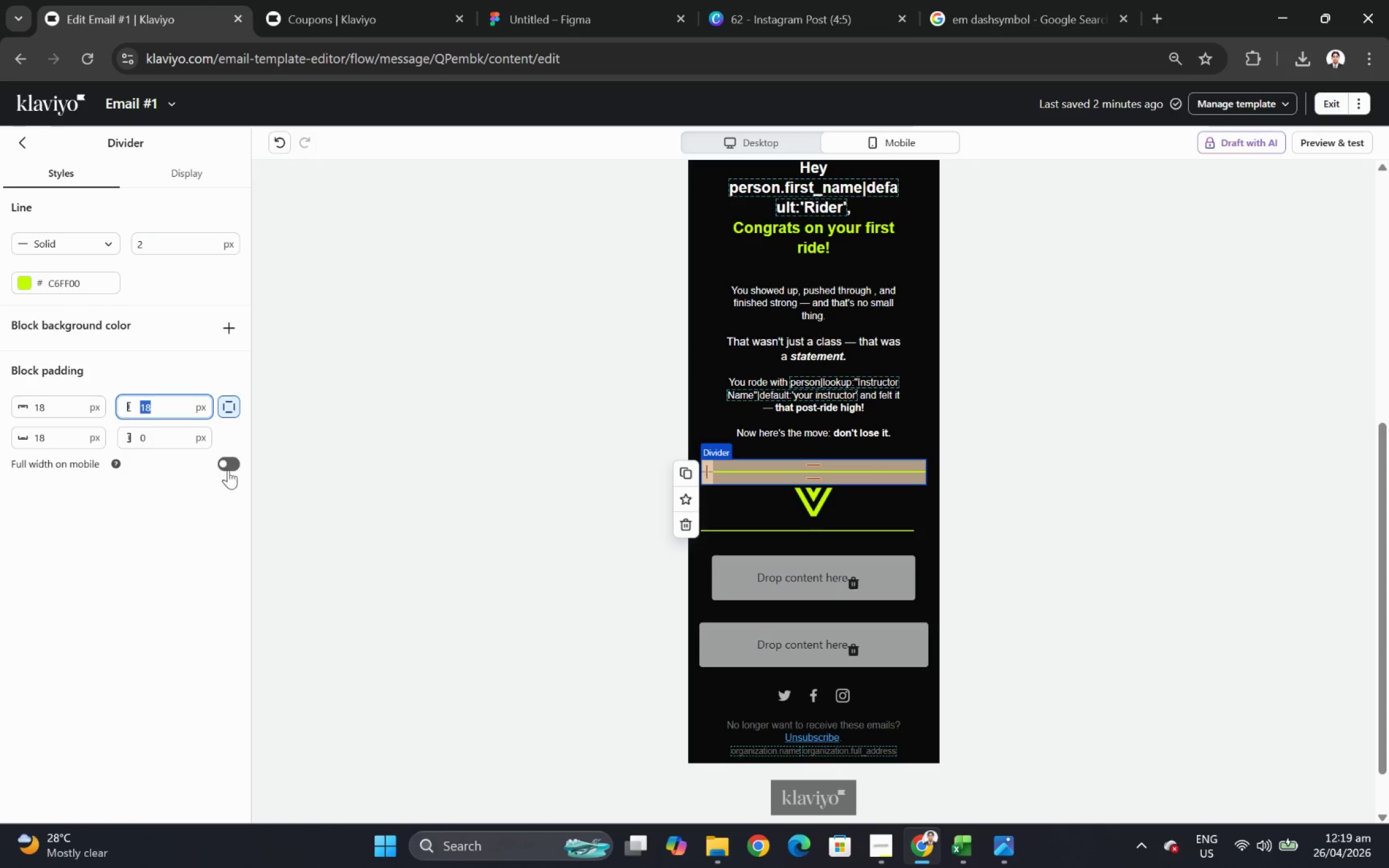 
left_click([233, 471])
 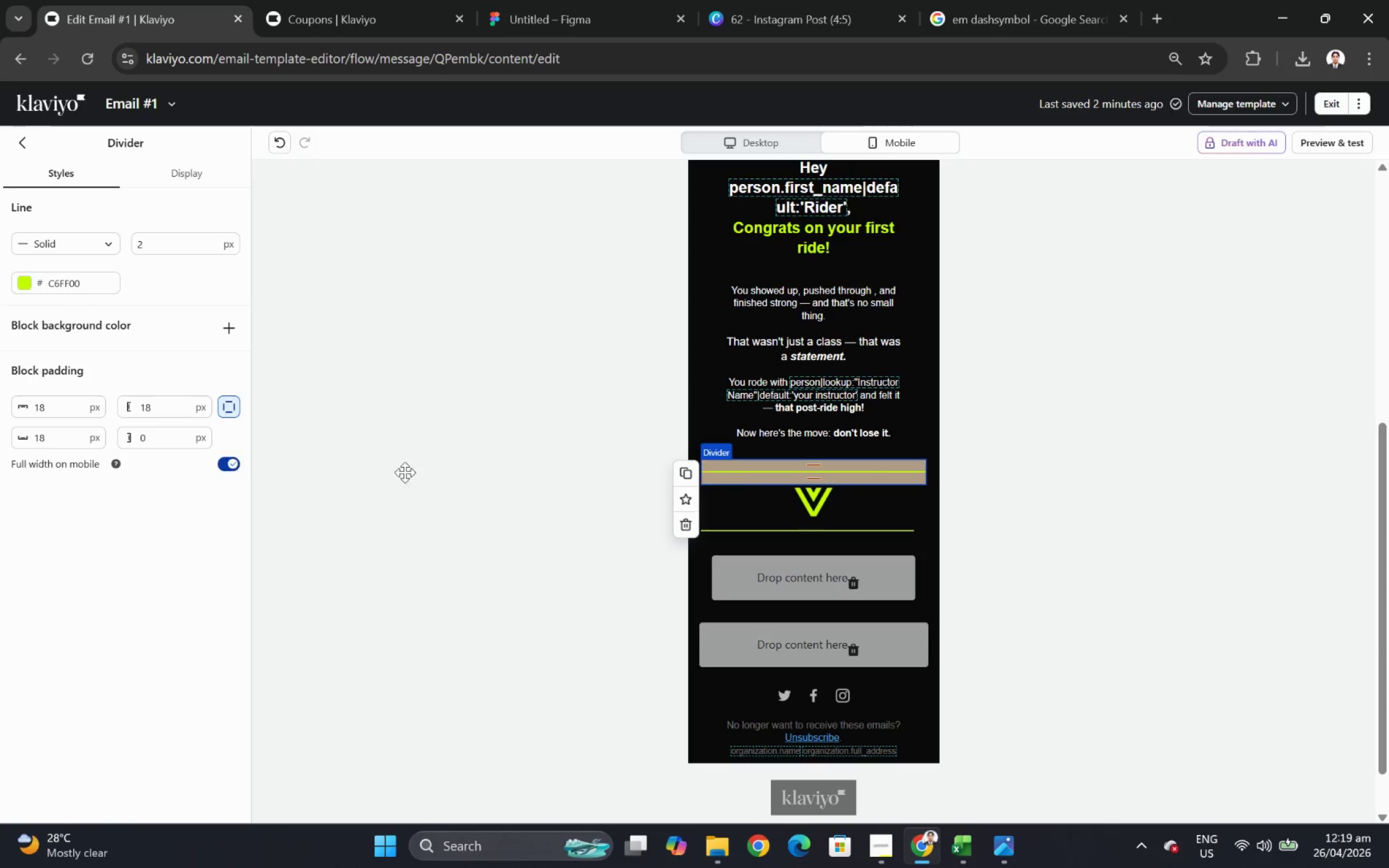 
left_click([835, 526])
 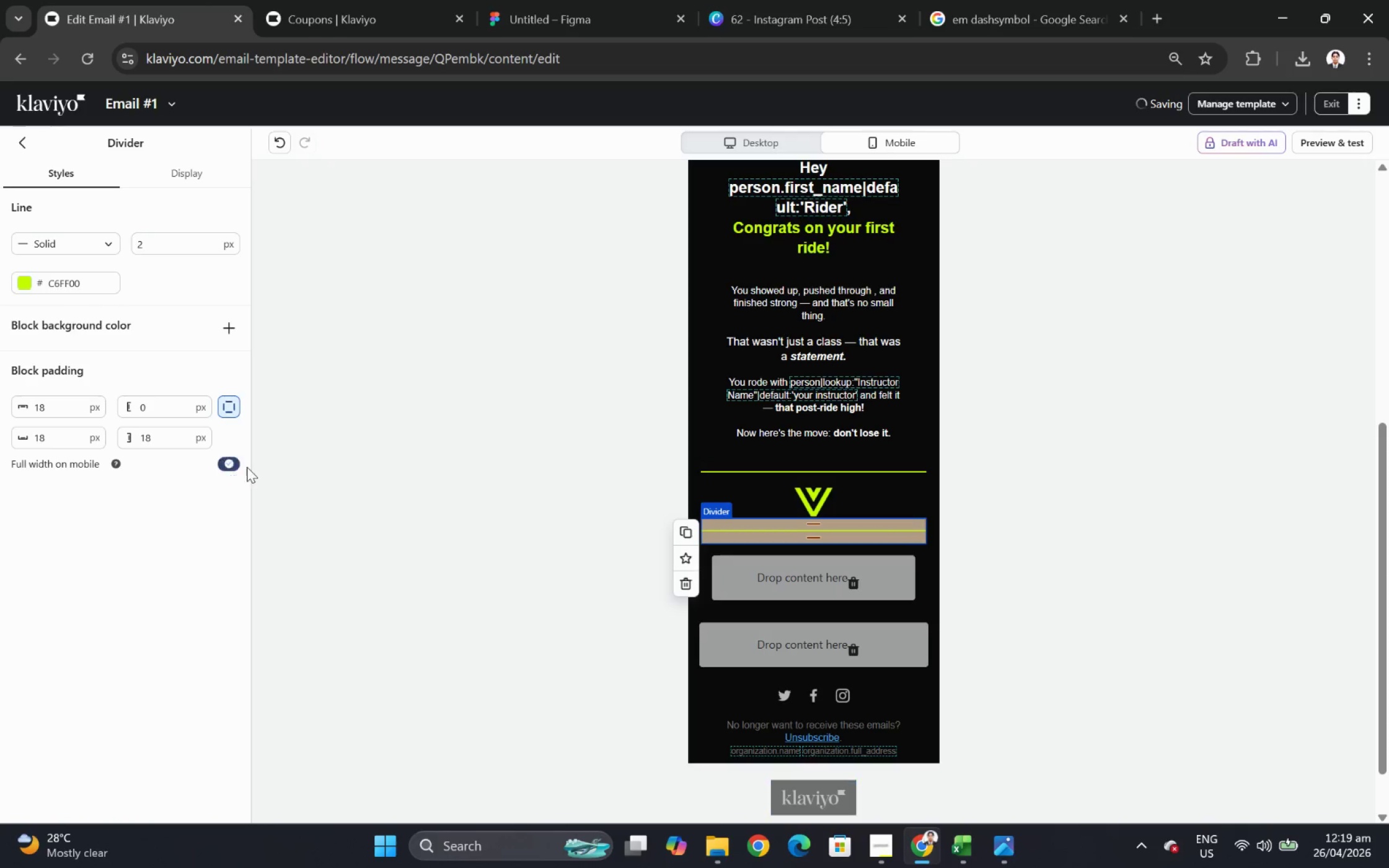 
left_click([1129, 564])
 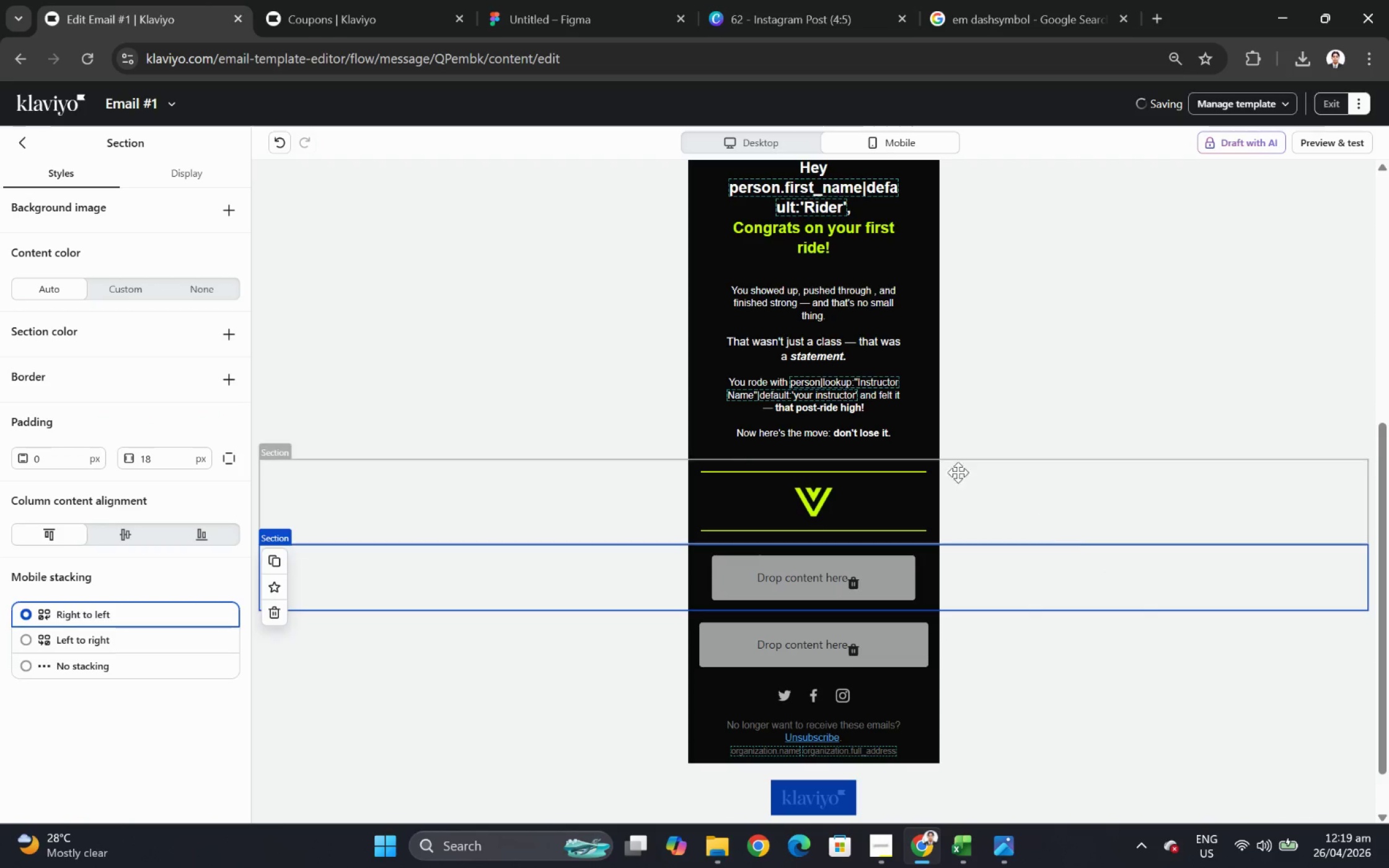 
left_click([839, 423])
 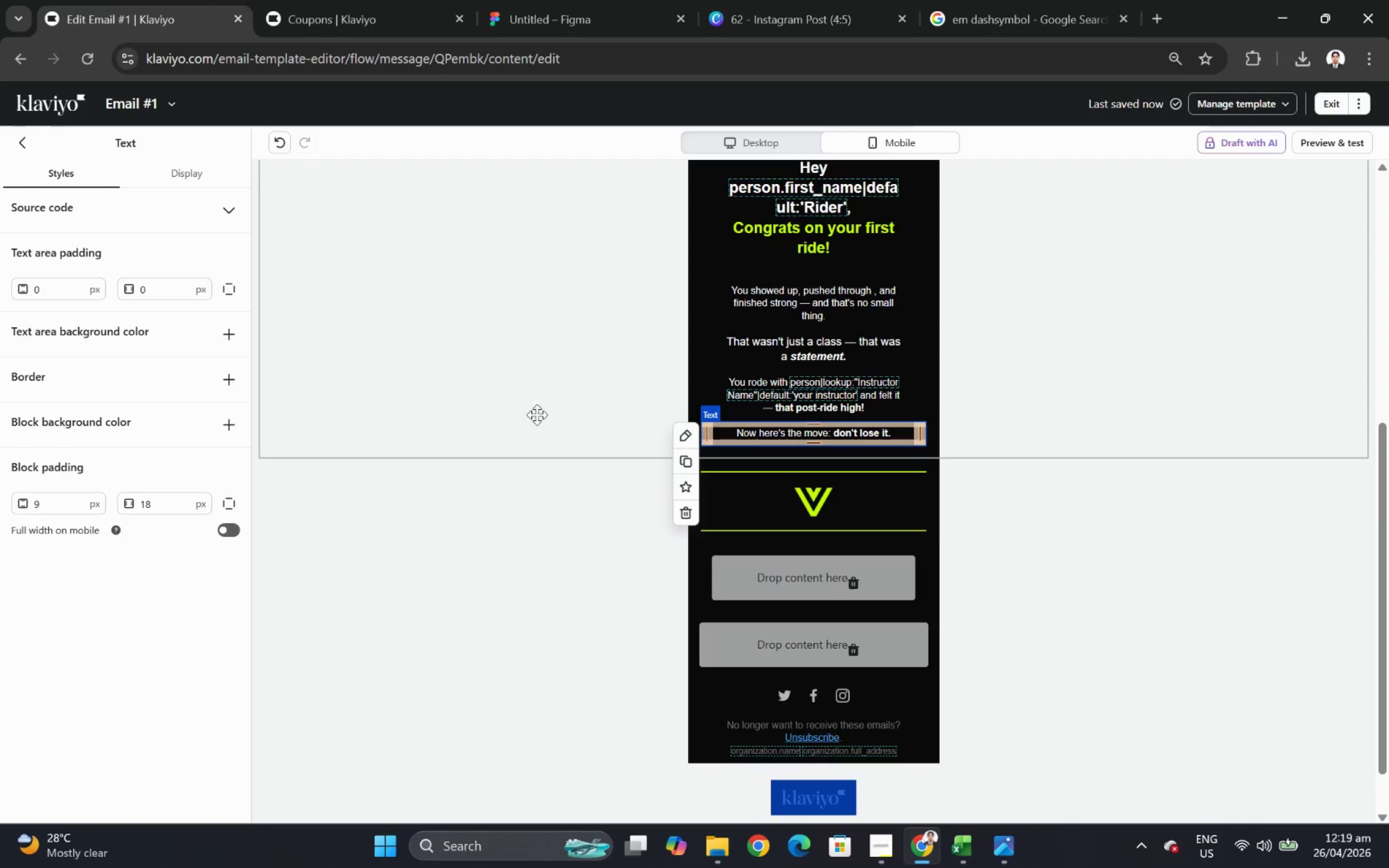 
left_click([898, 366])
 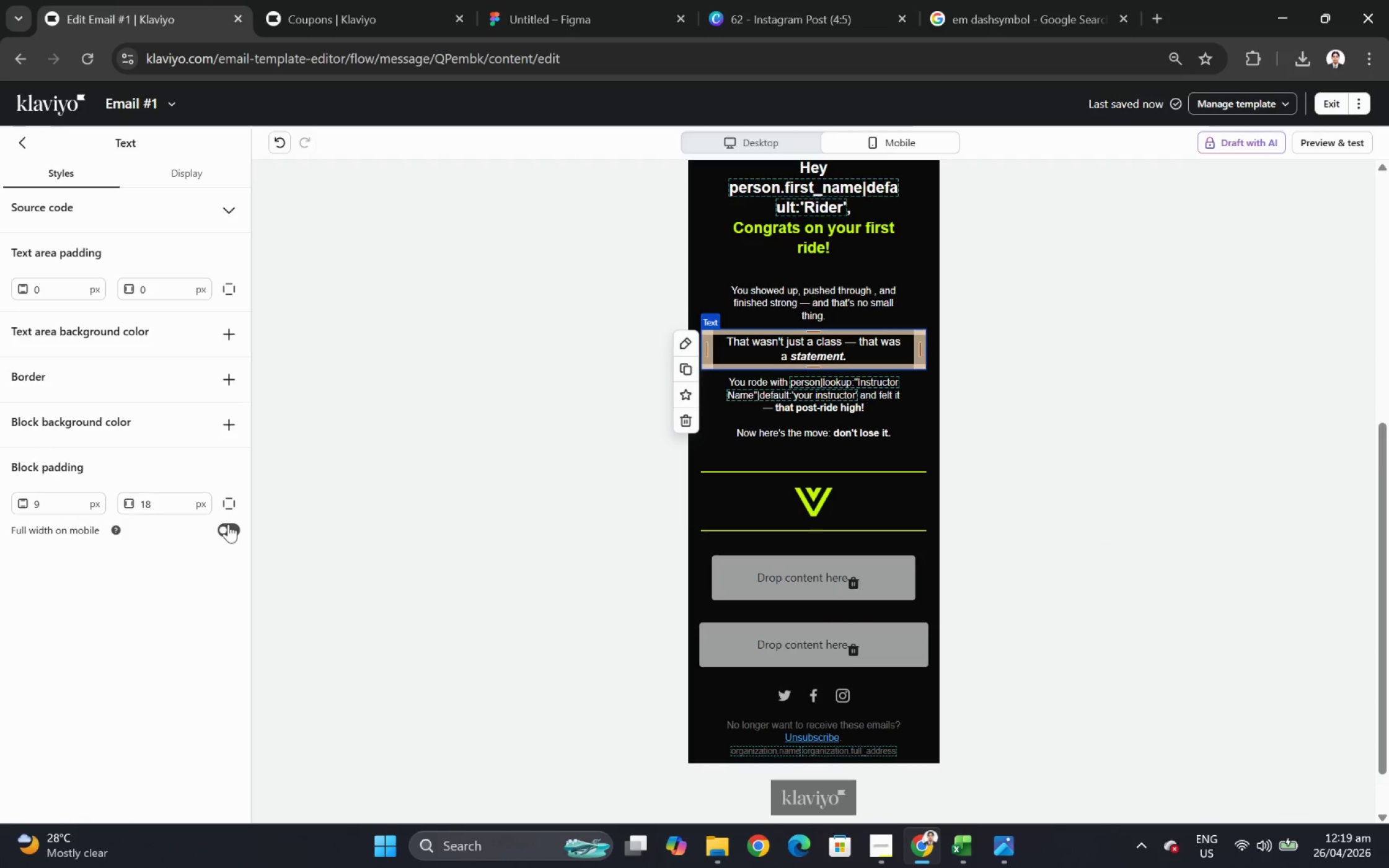 
left_click([852, 397])
 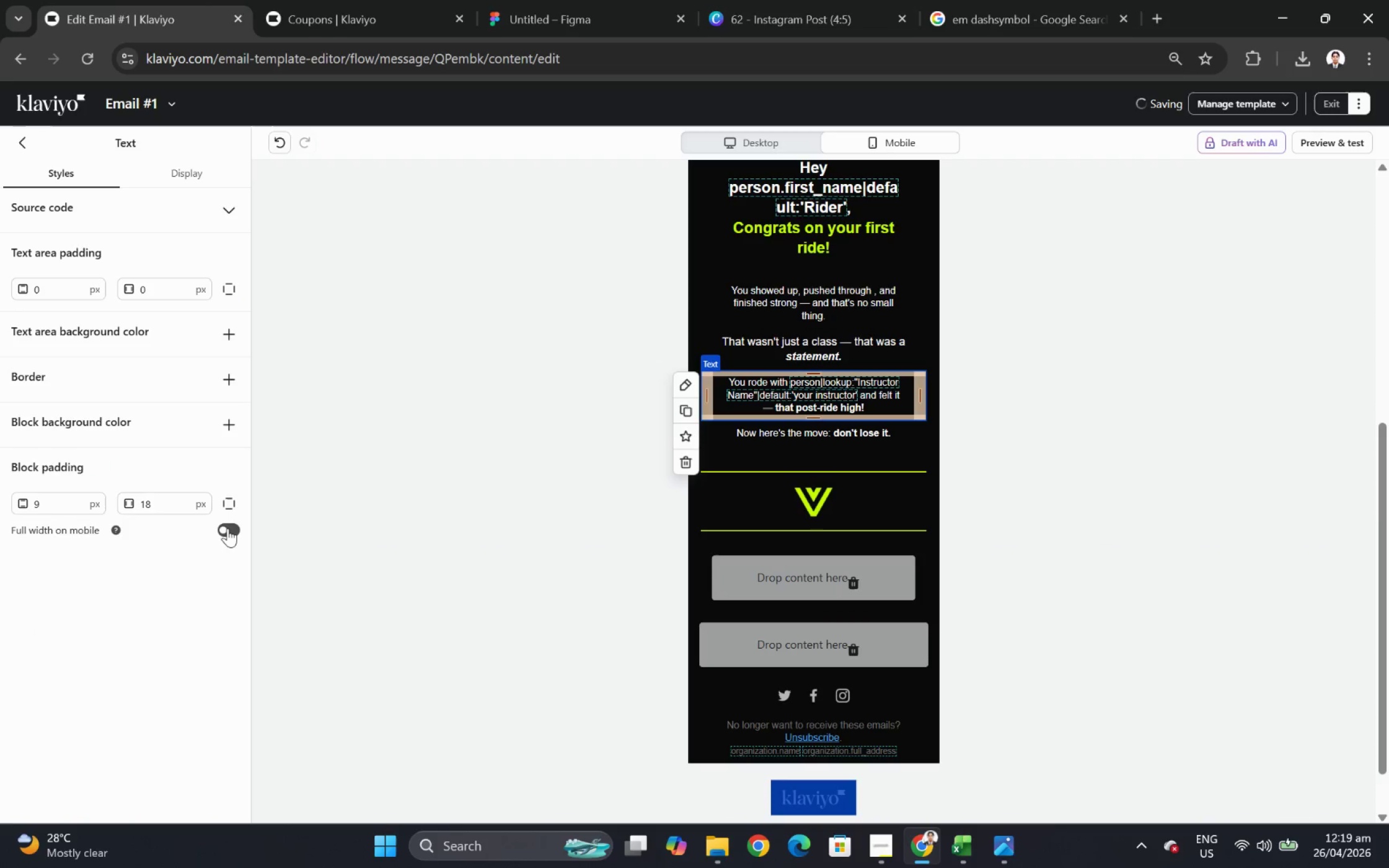 
left_click([227, 528])
 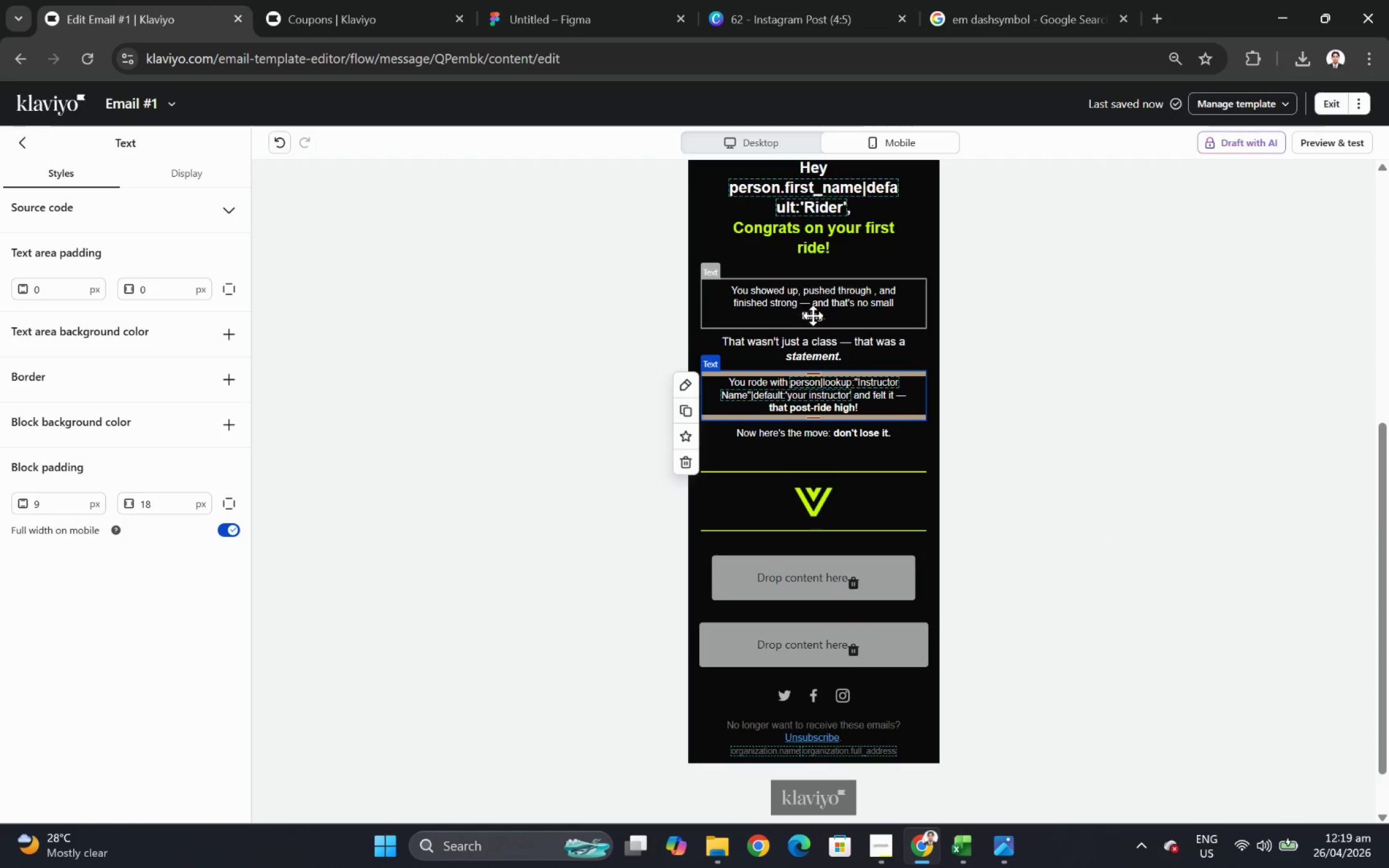 
left_click([814, 317])
 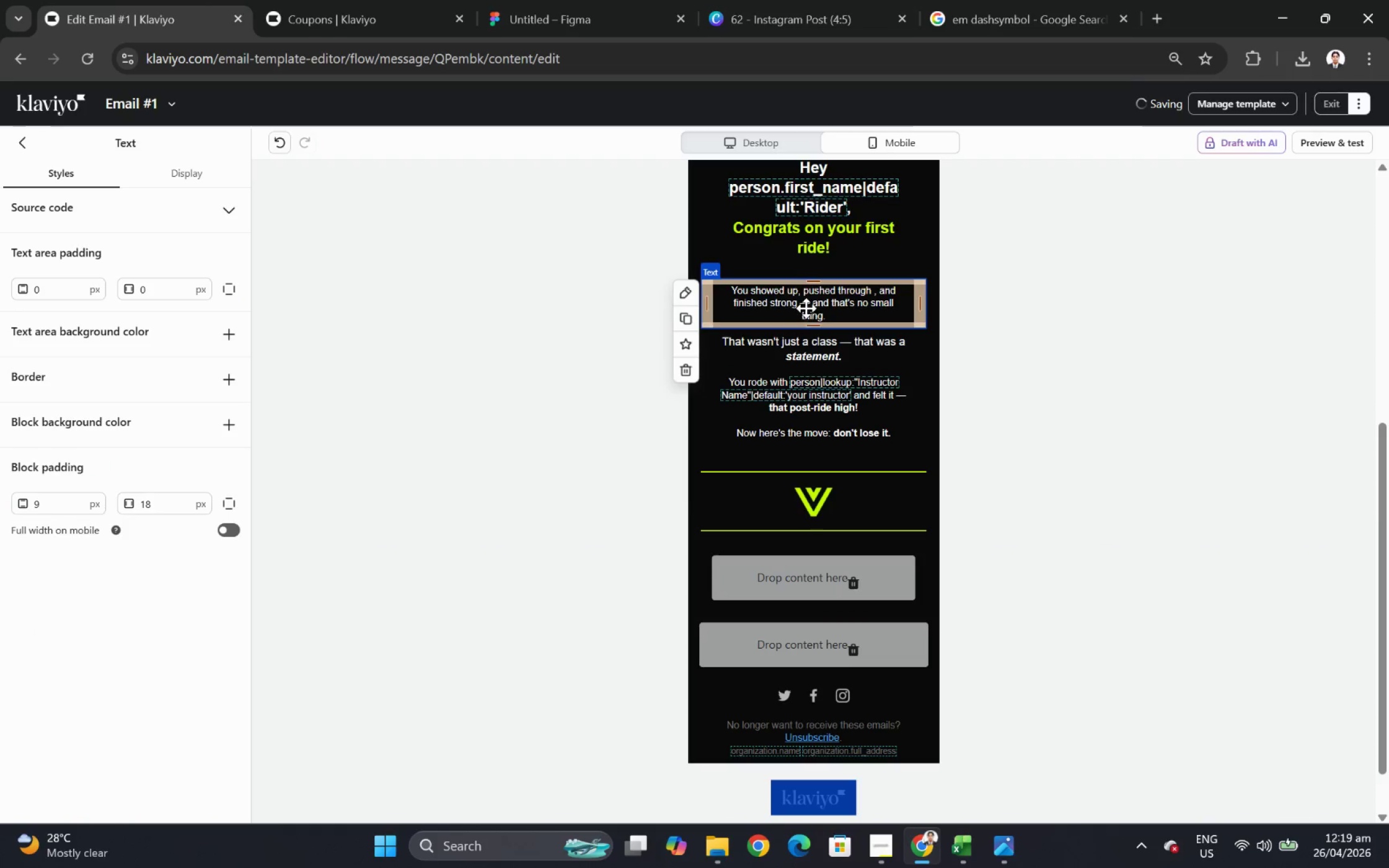 
double_click([806, 308])
 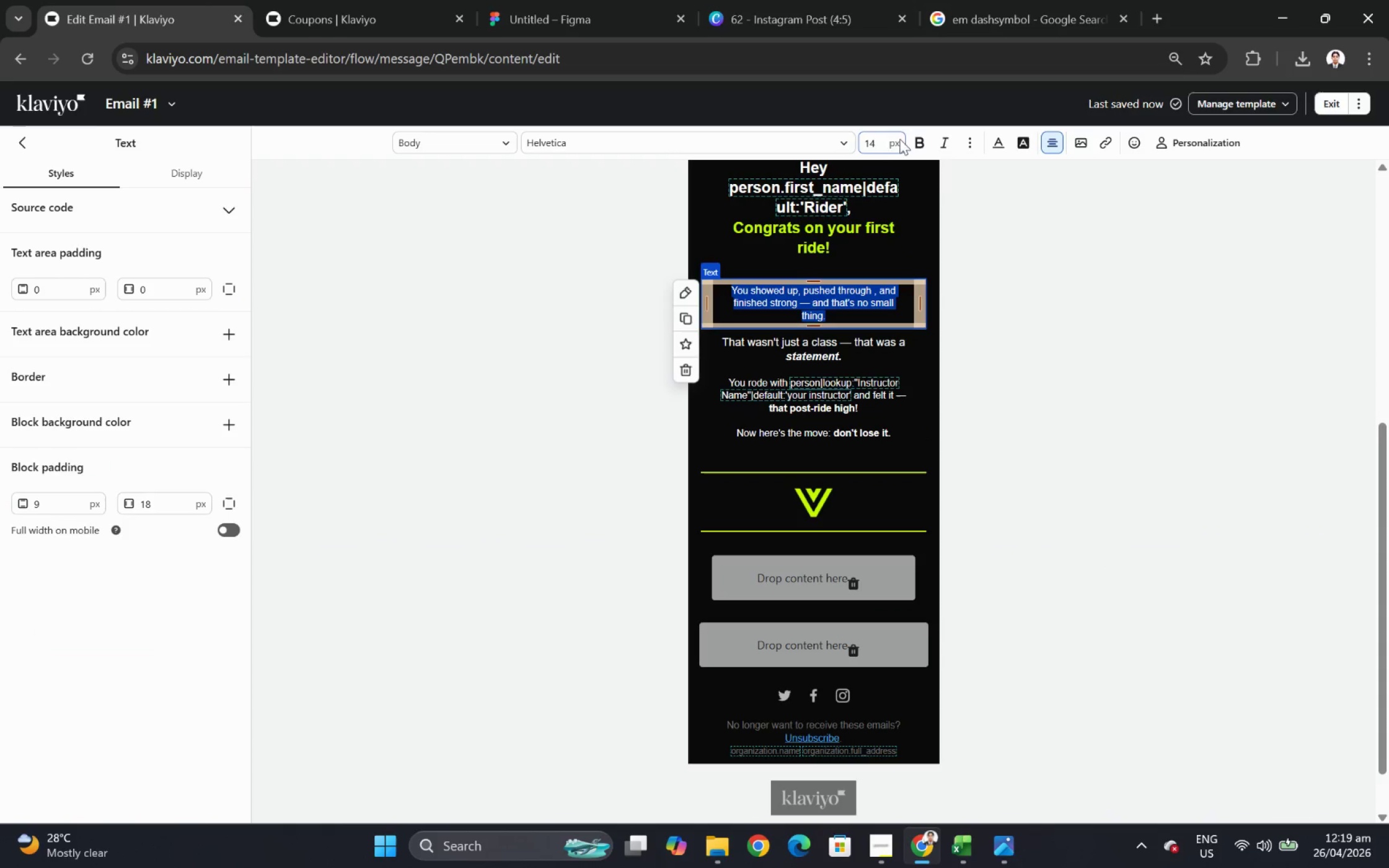 
double_click([876, 144])
 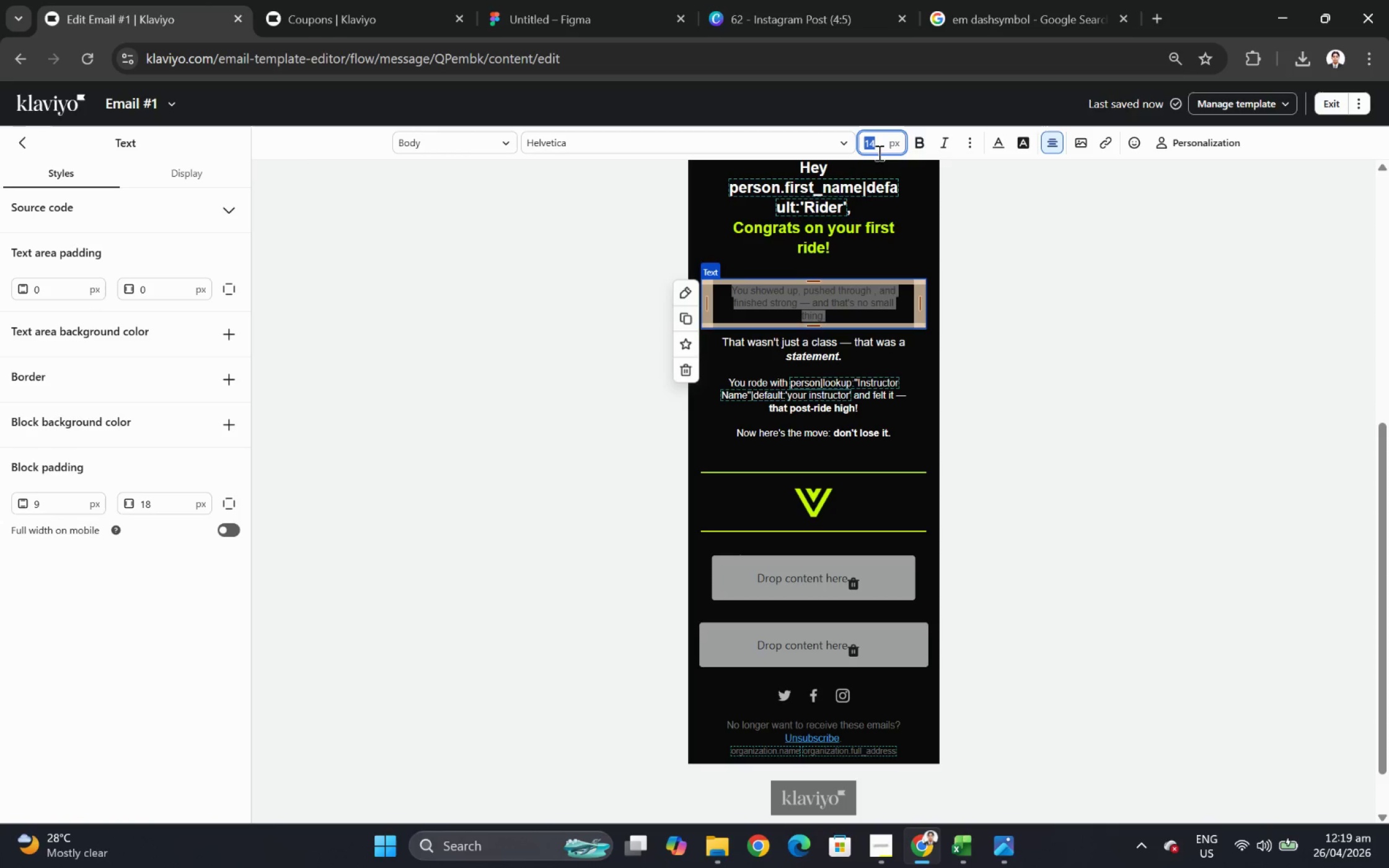 
key(Numpad1)
 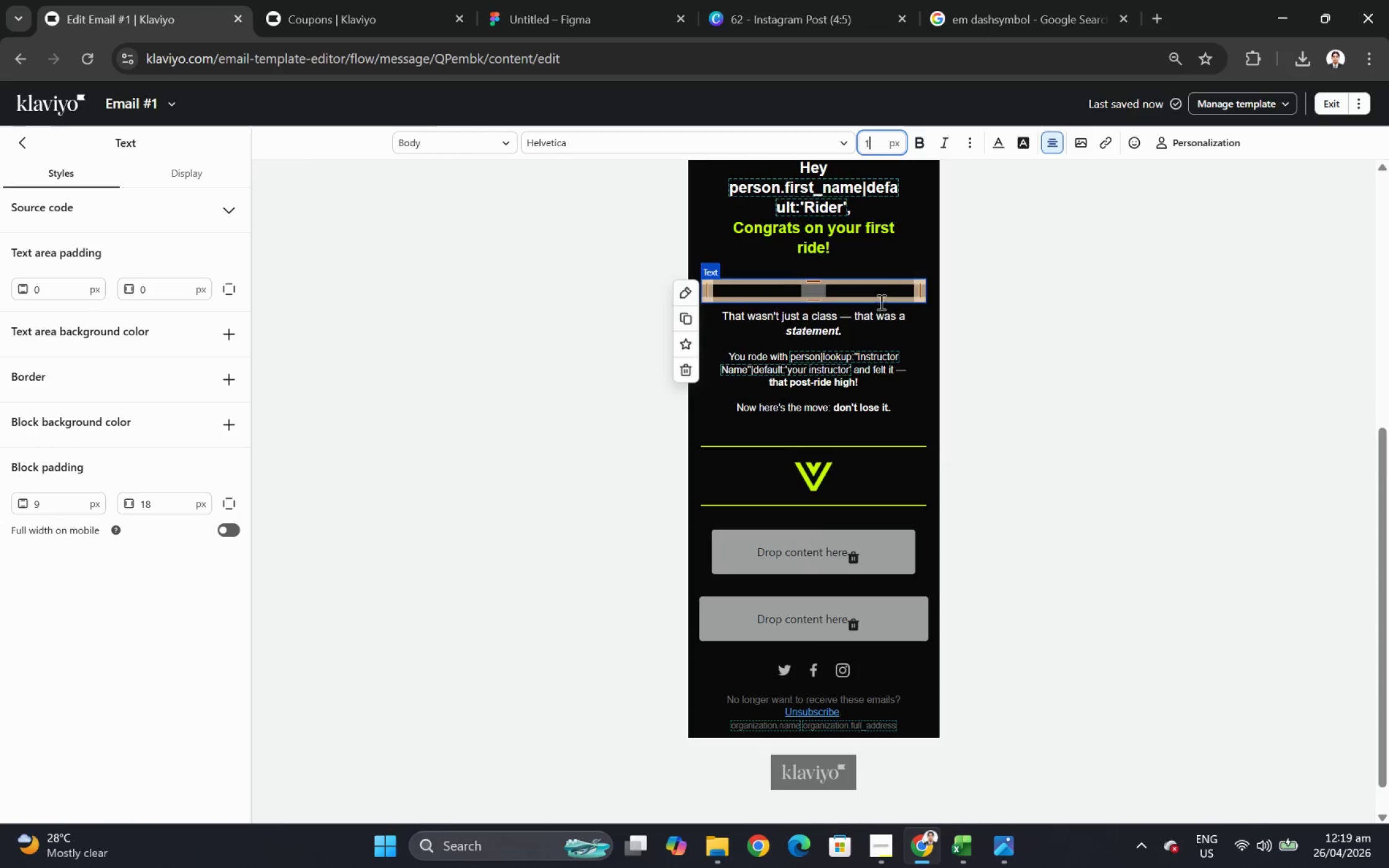 
key(Numpad6)
 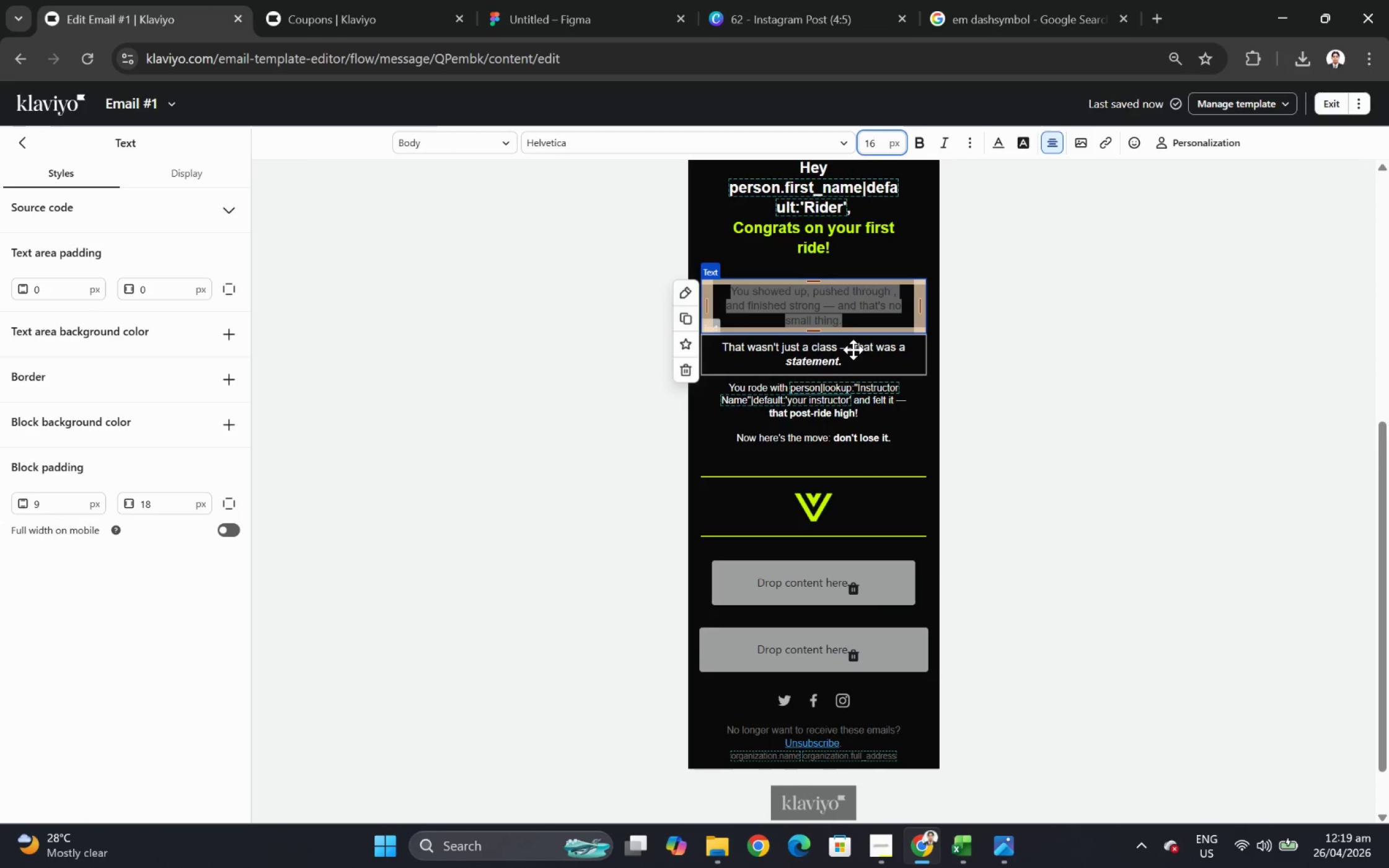 
double_click([853, 350])
 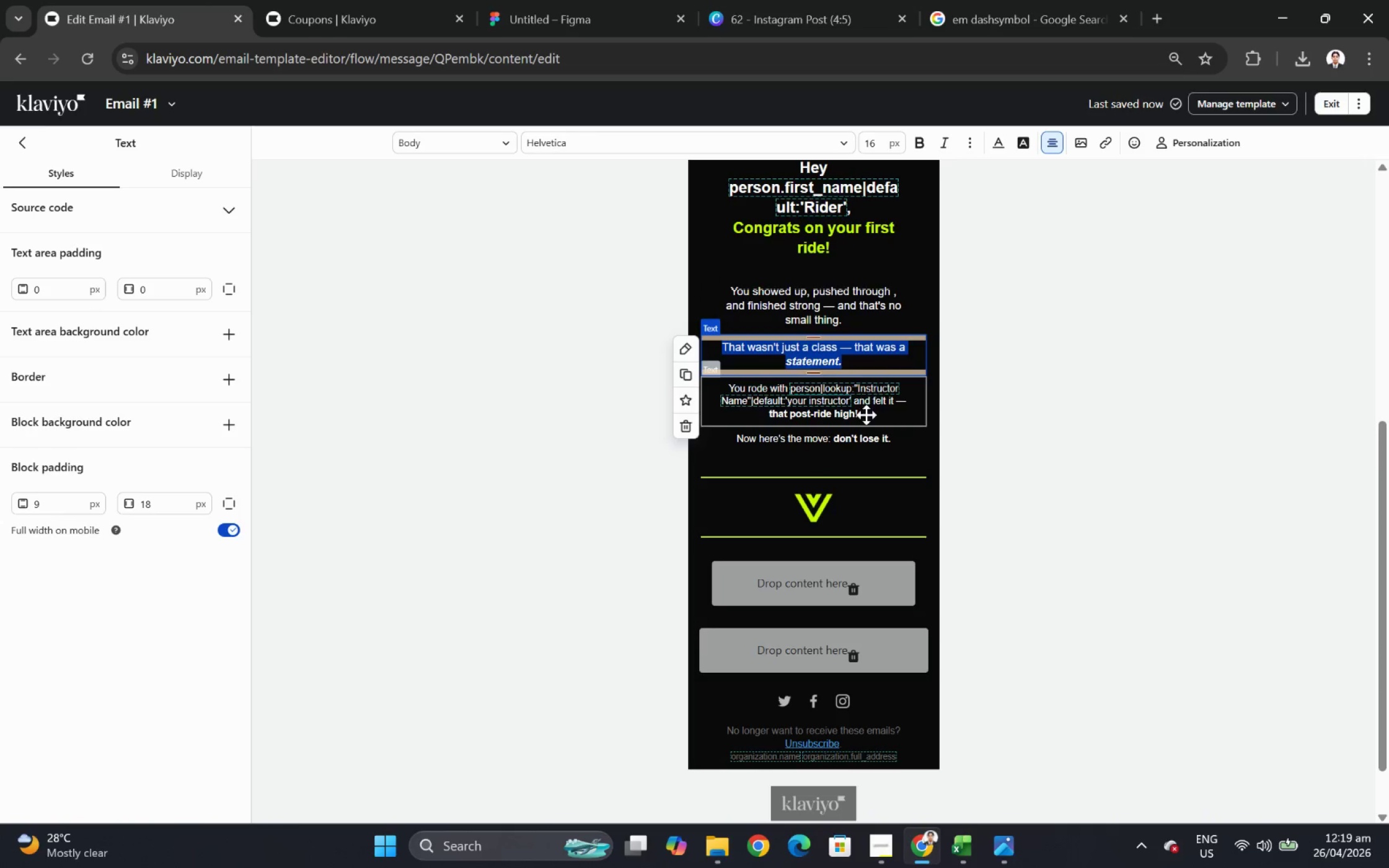 
double_click([865, 416])
 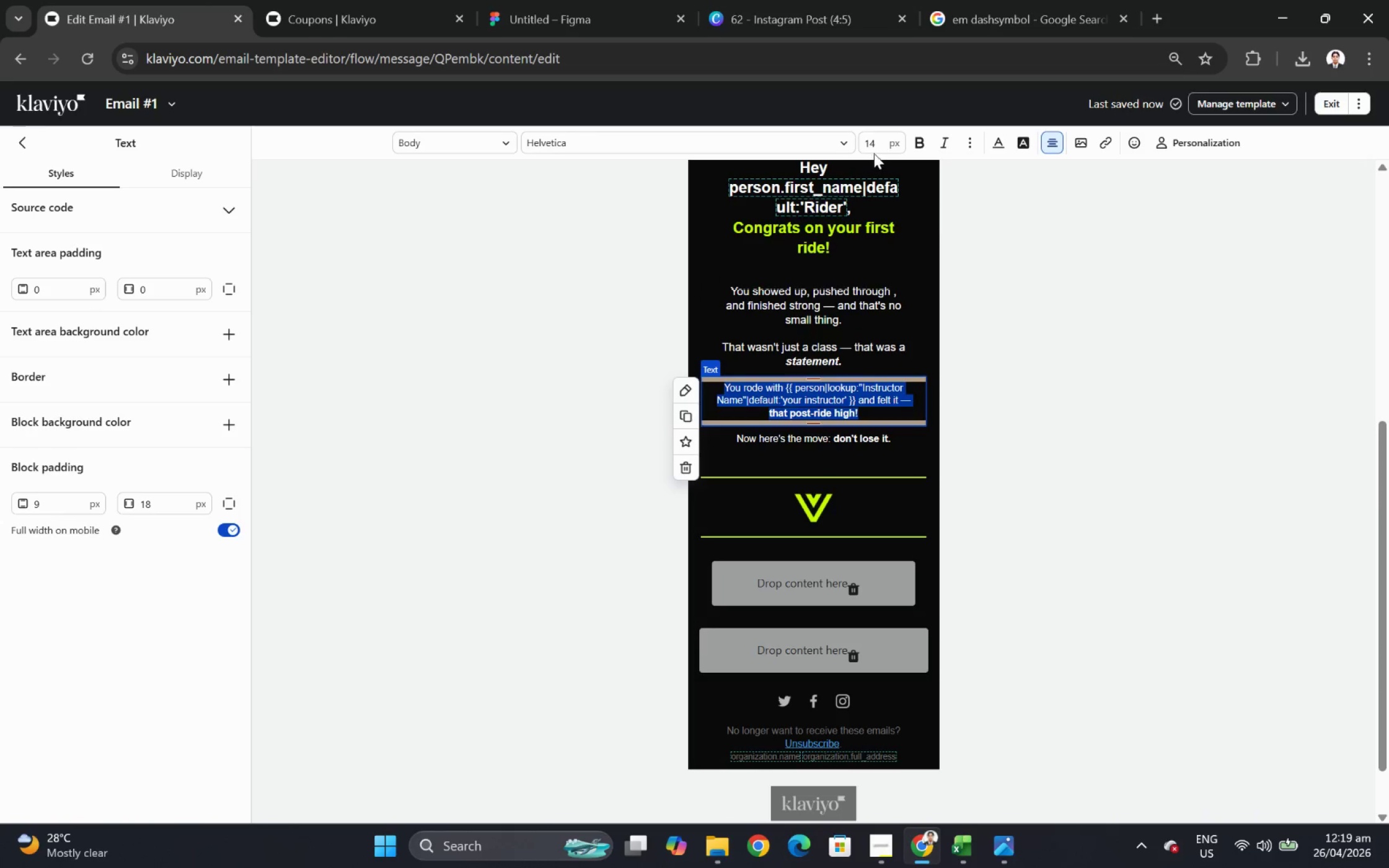 
double_click([873, 145])
 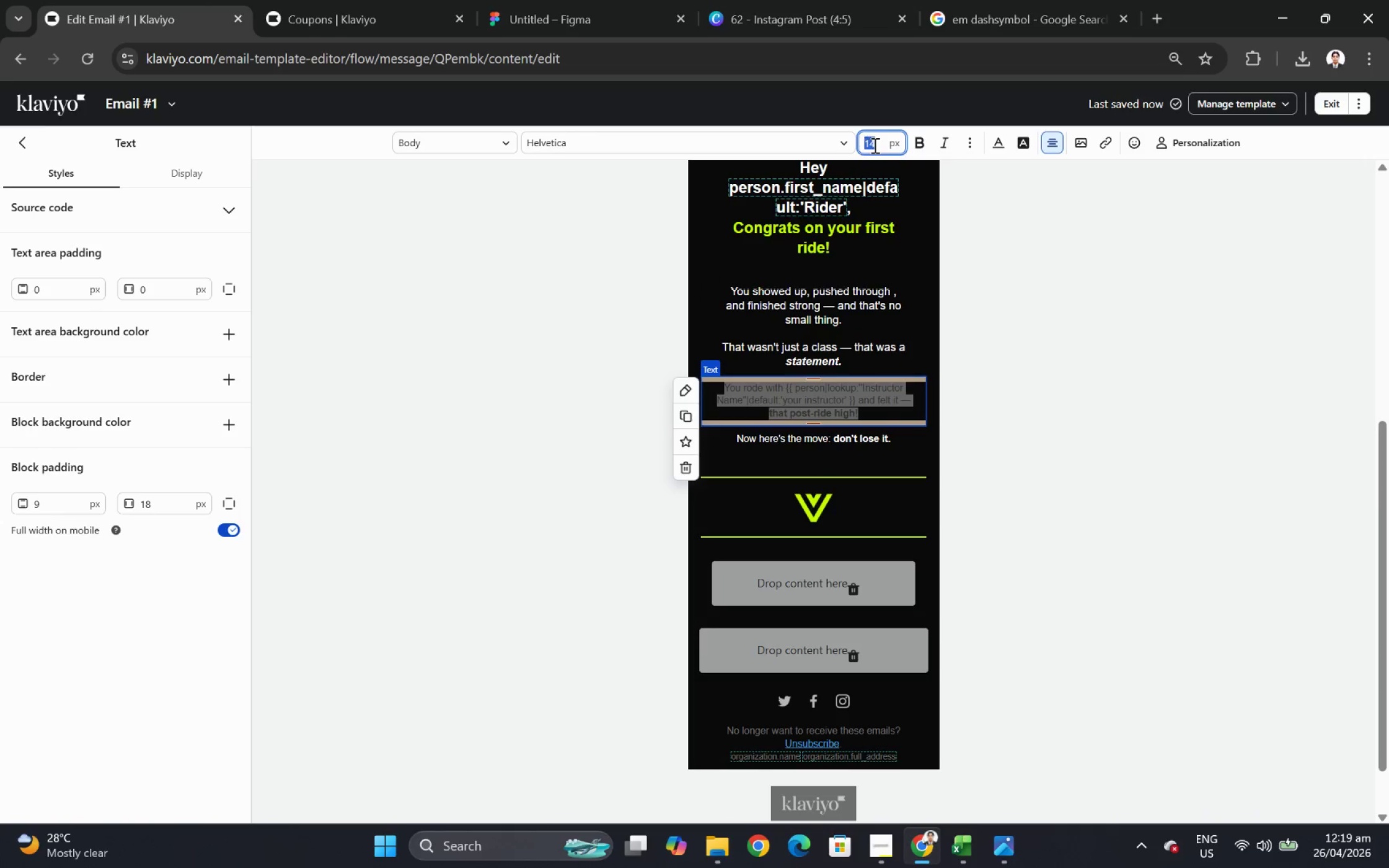 
key(Numpad1)
 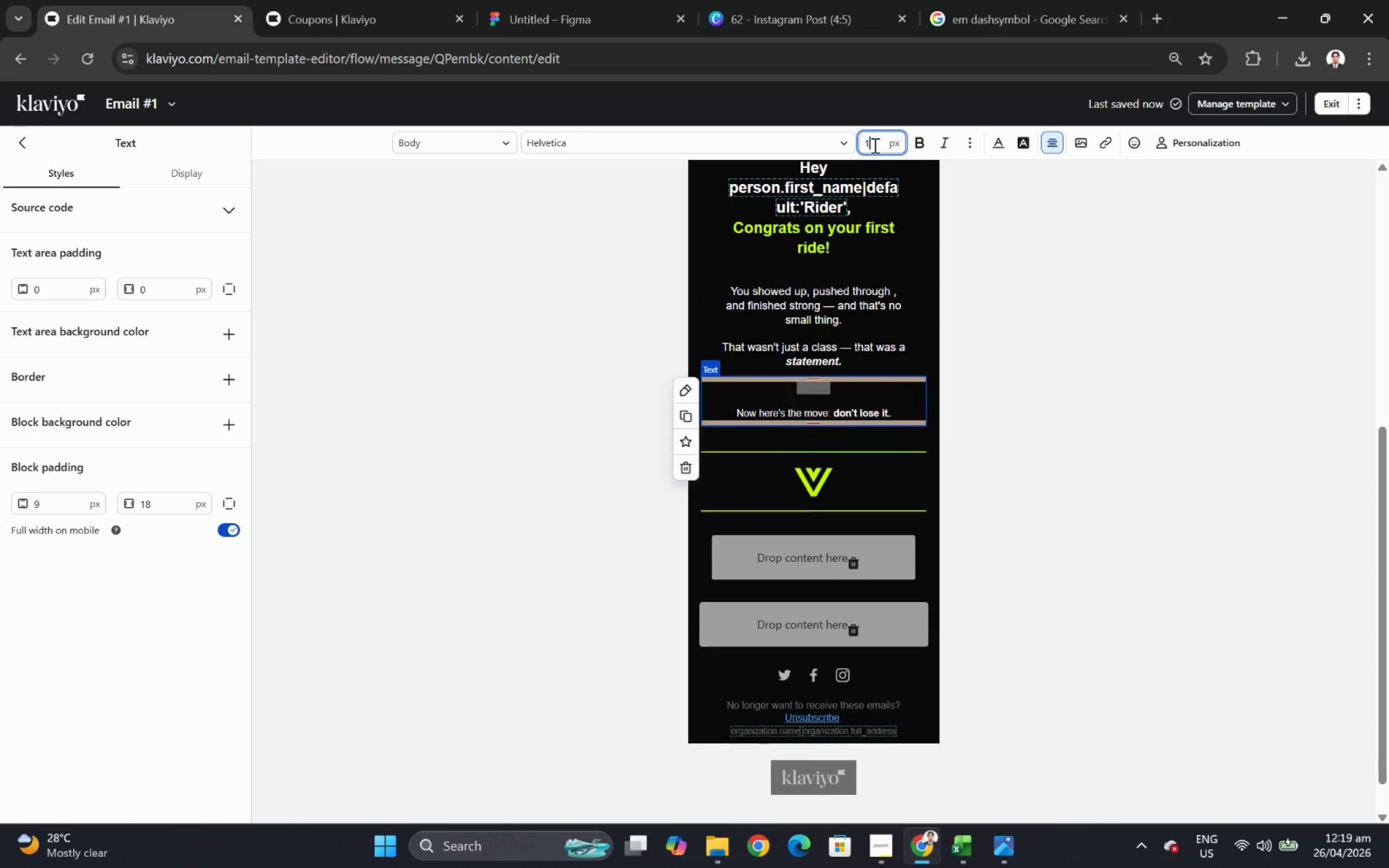 
key(Numpad6)
 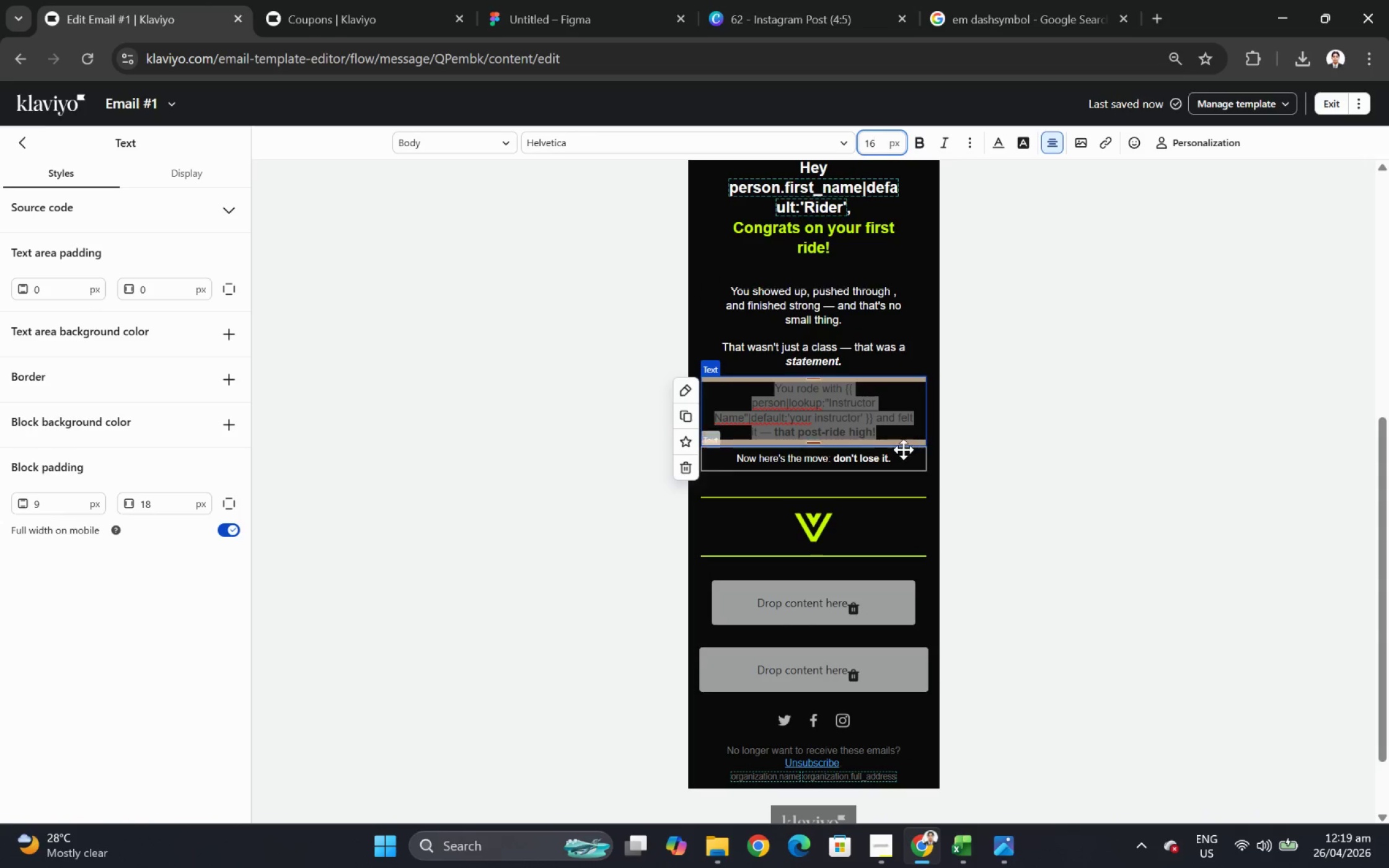 
double_click([903, 450])
 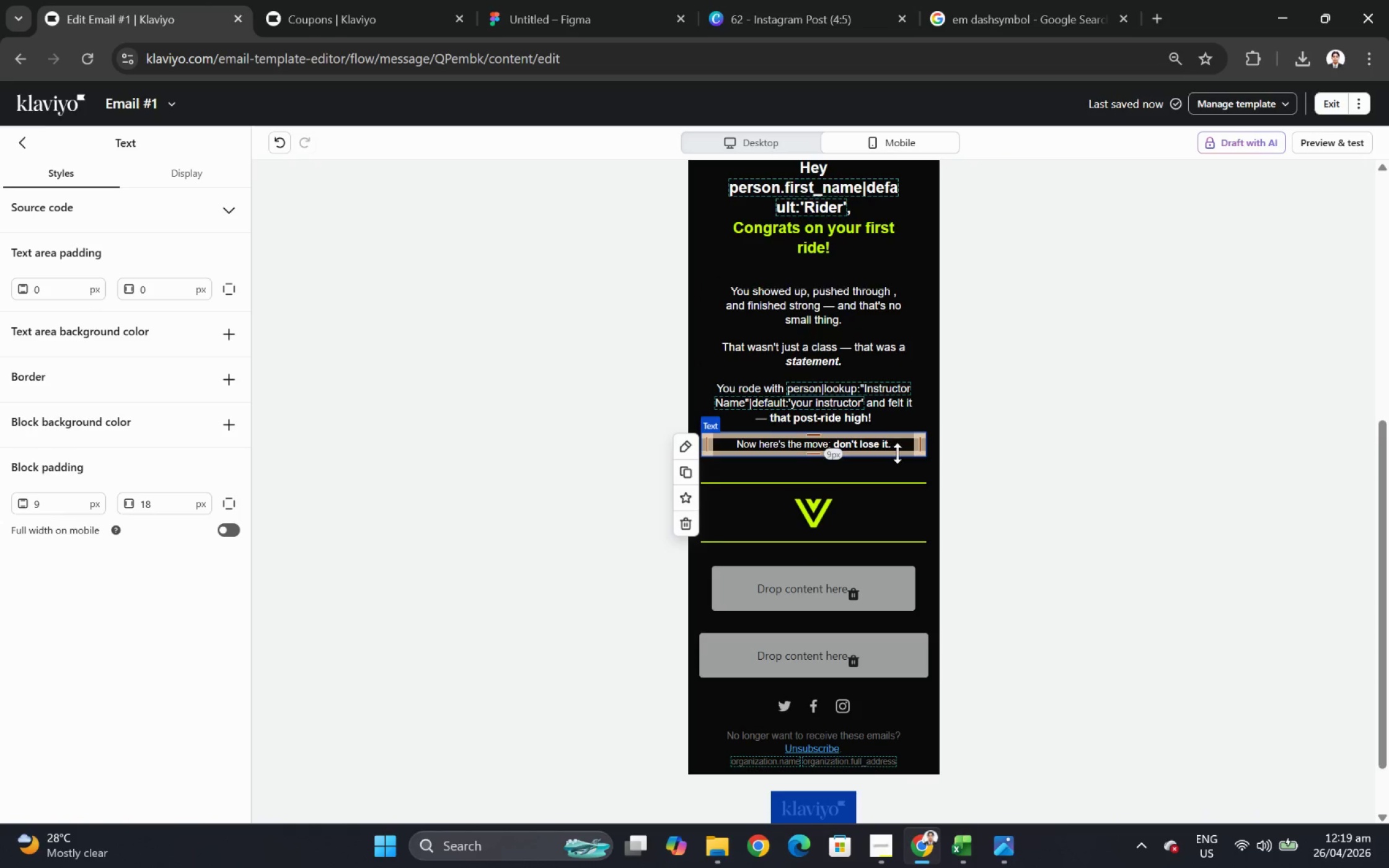 
double_click([897, 444])
 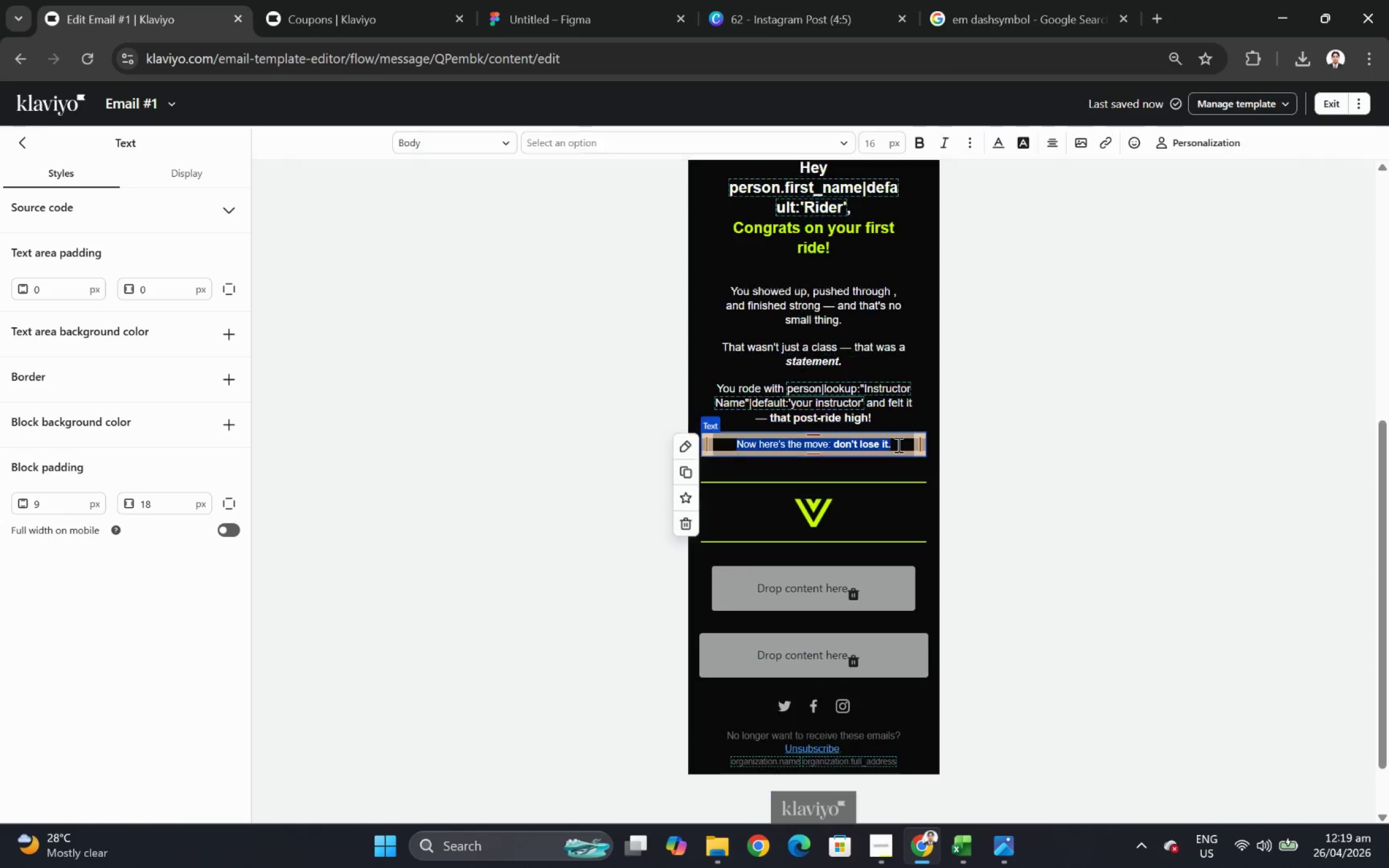 
triple_click([897, 444])
 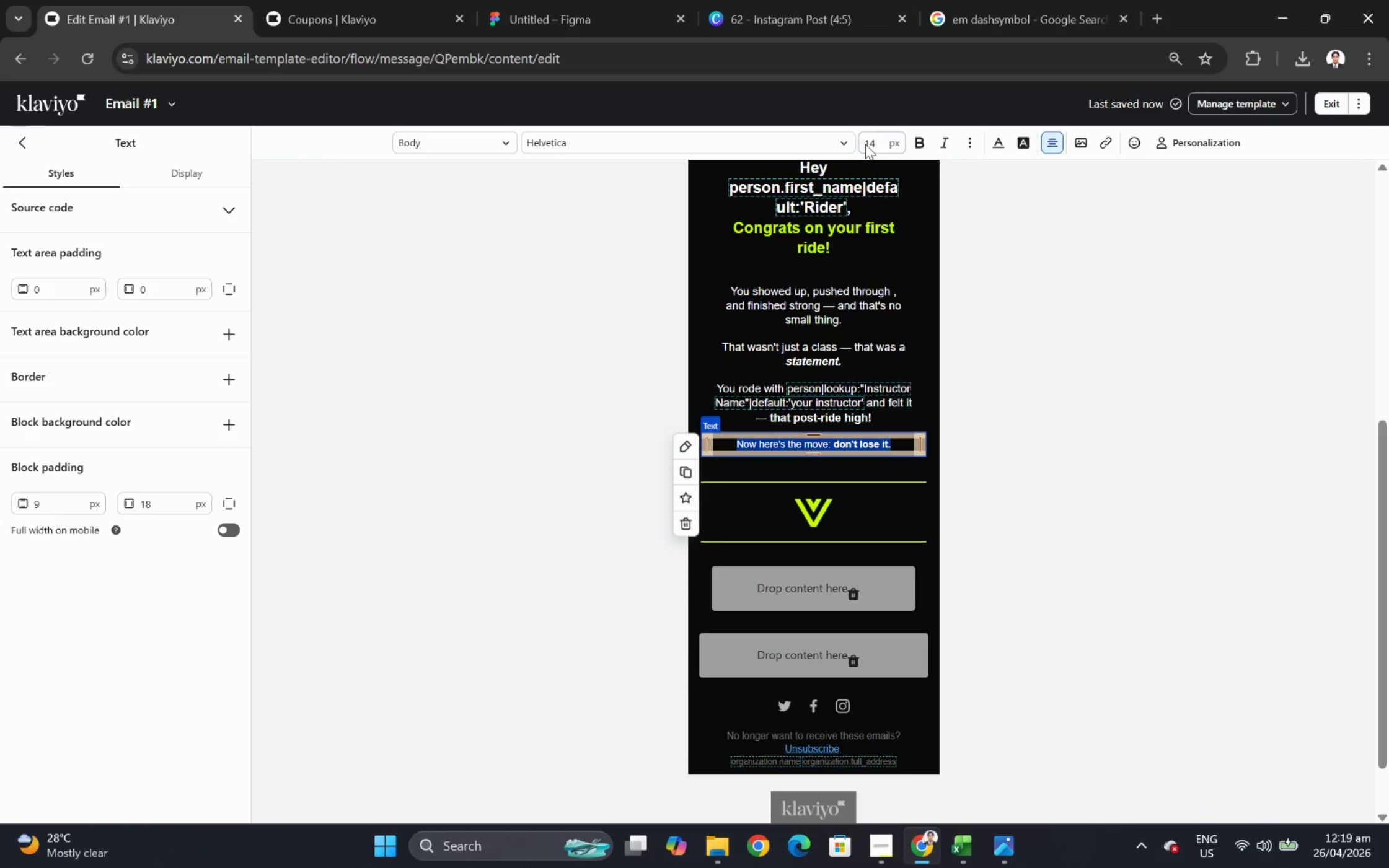 
double_click([875, 145])
 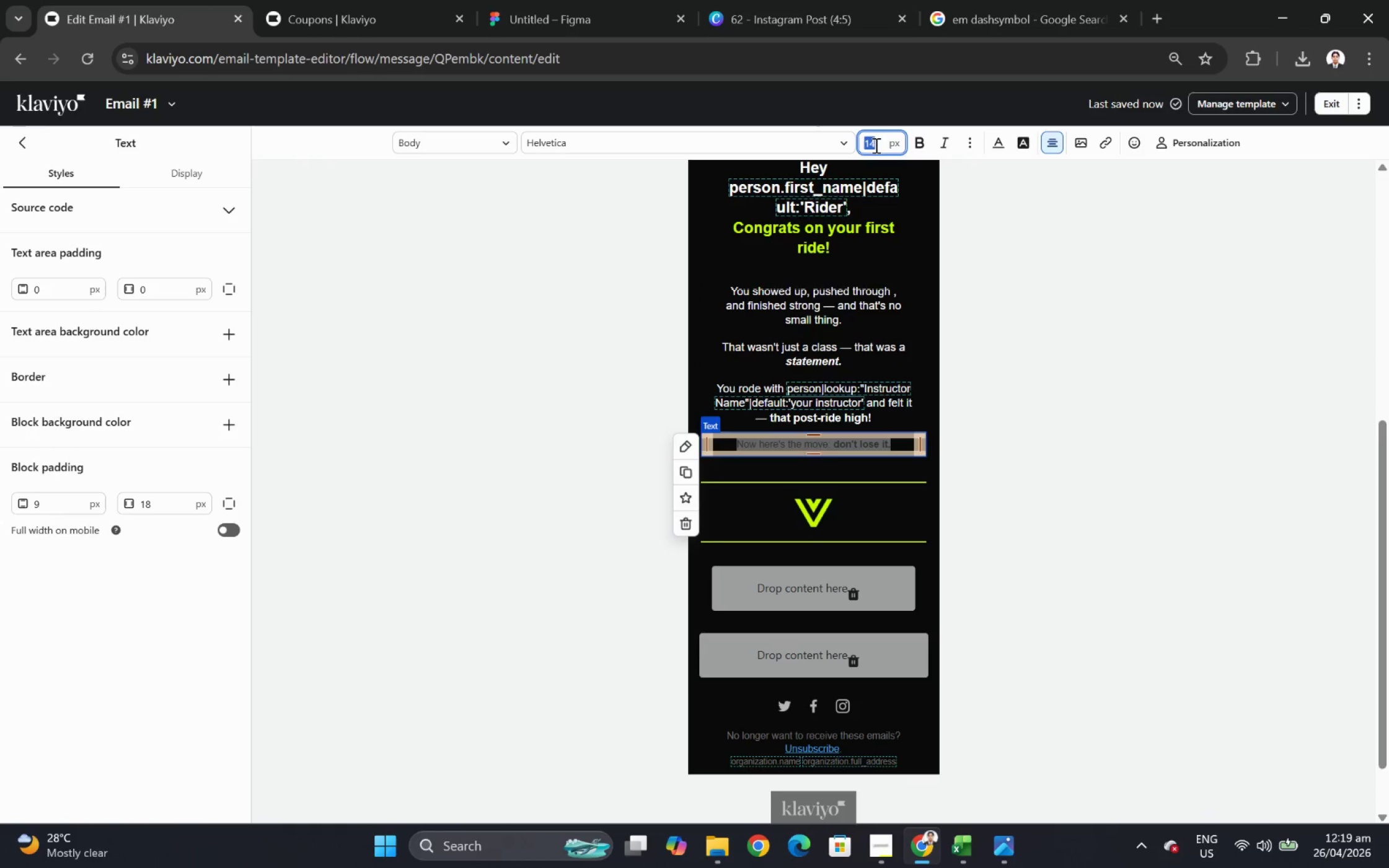 
key(Numpad1)
 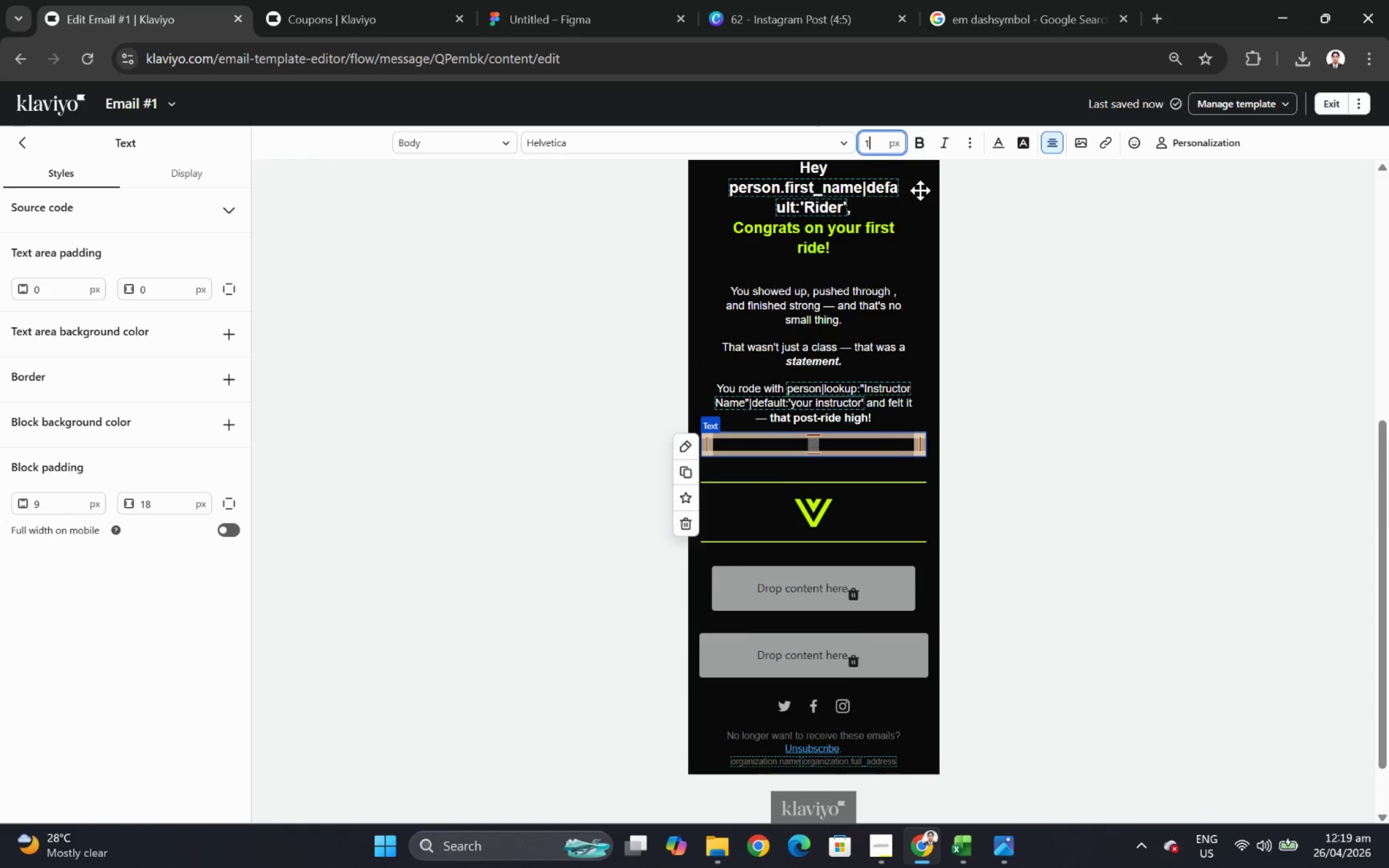 
key(Numpad6)
 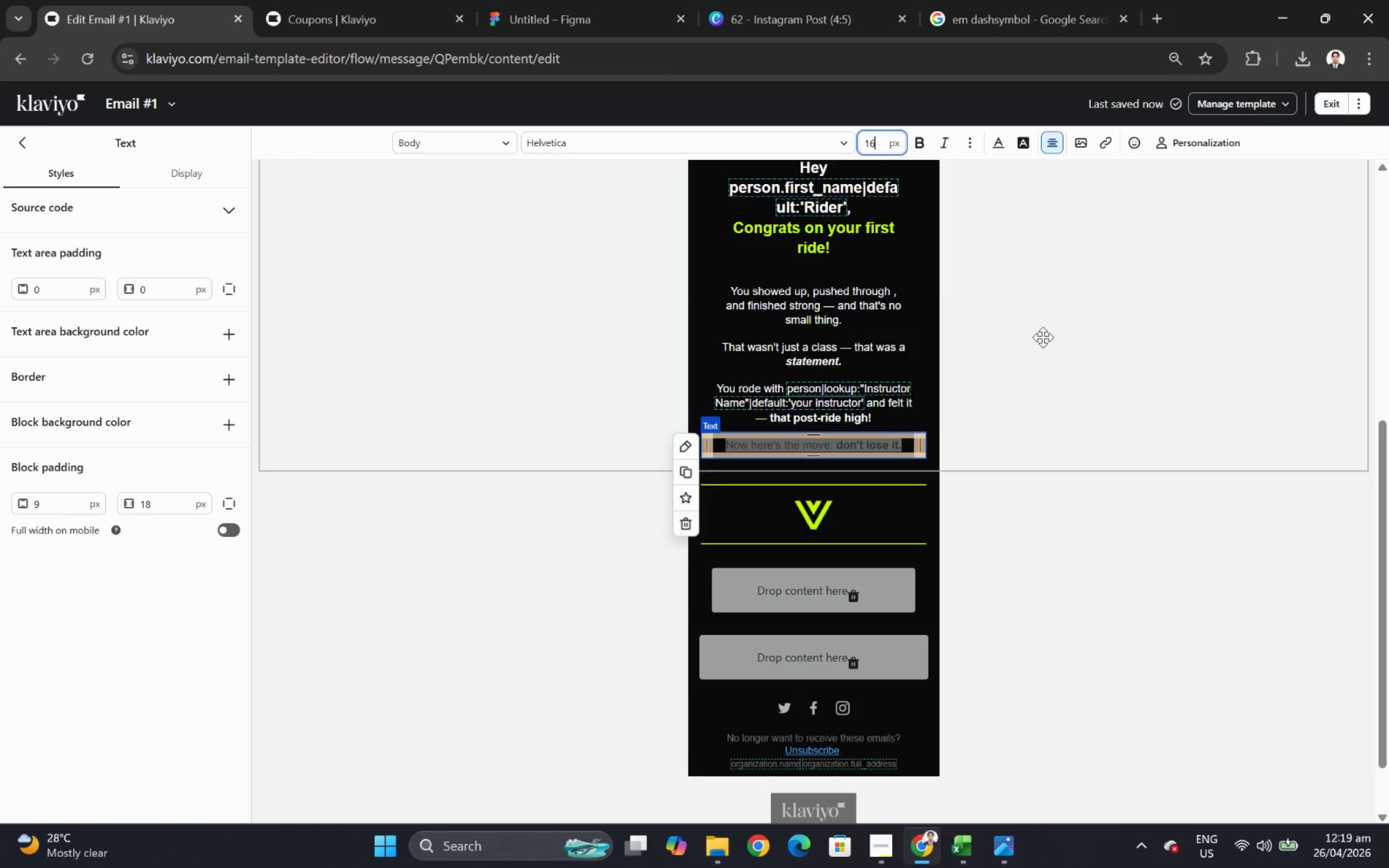 
left_click([1043, 337])
 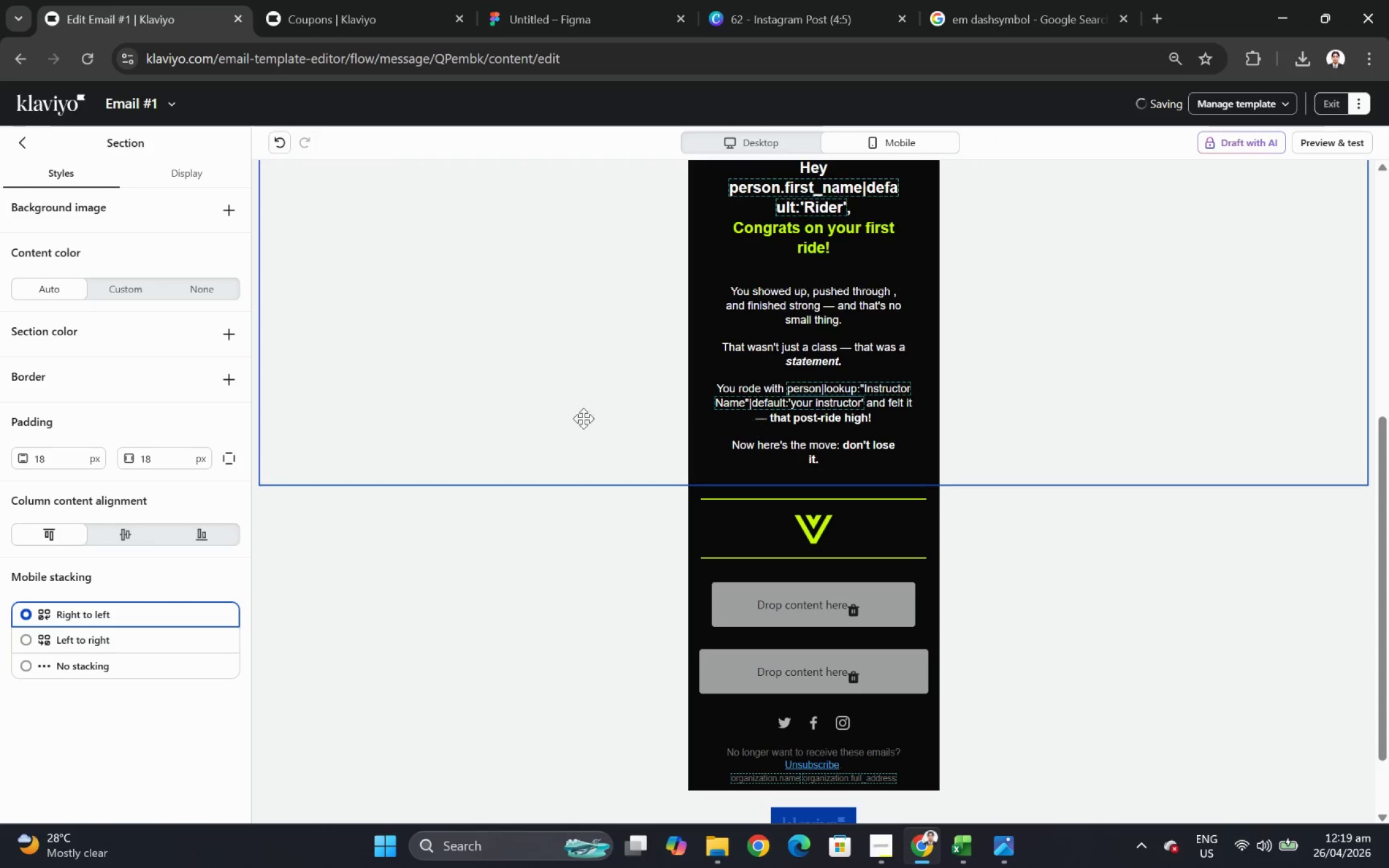 
left_click([528, 372])
 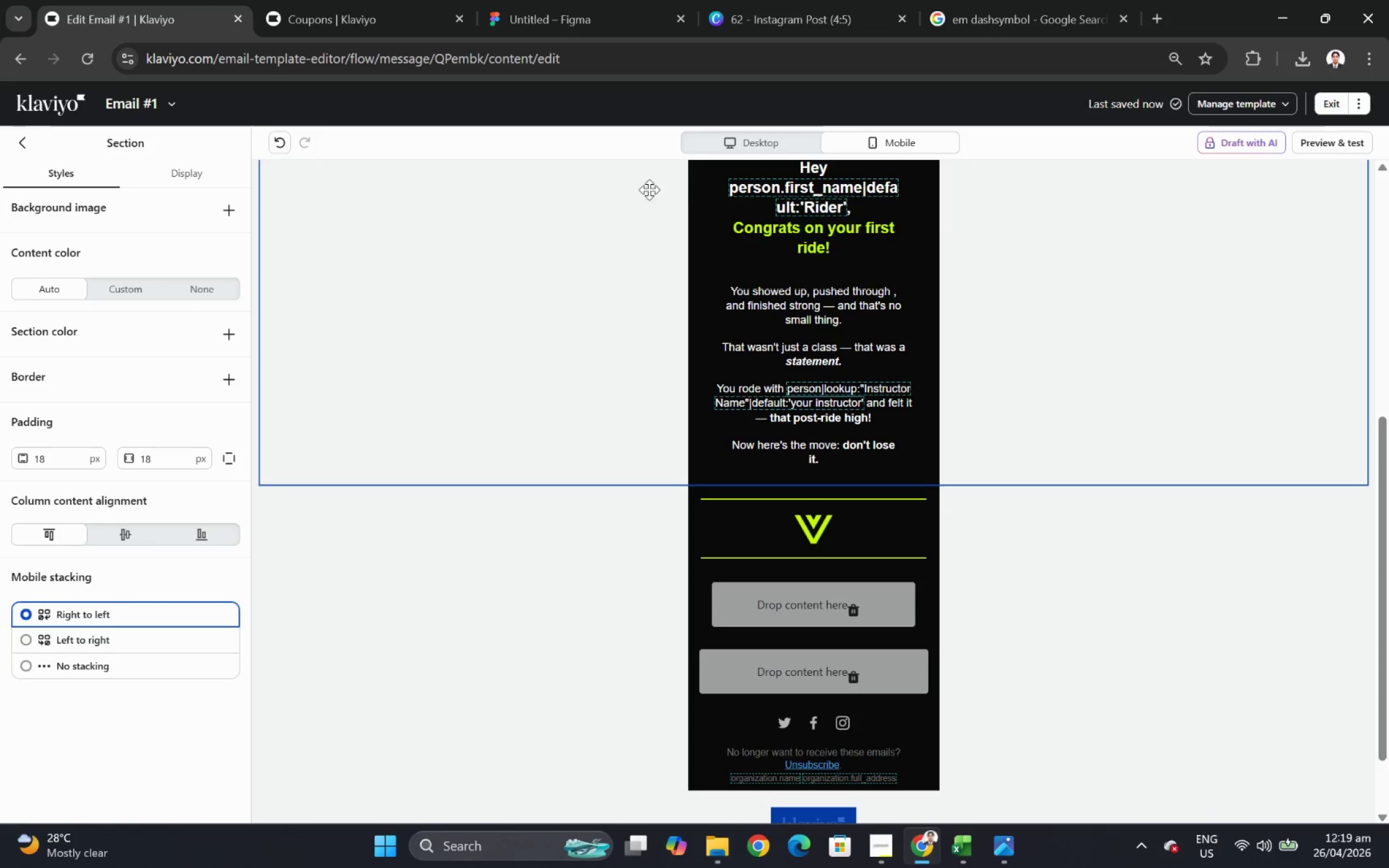 
left_click([734, 143])